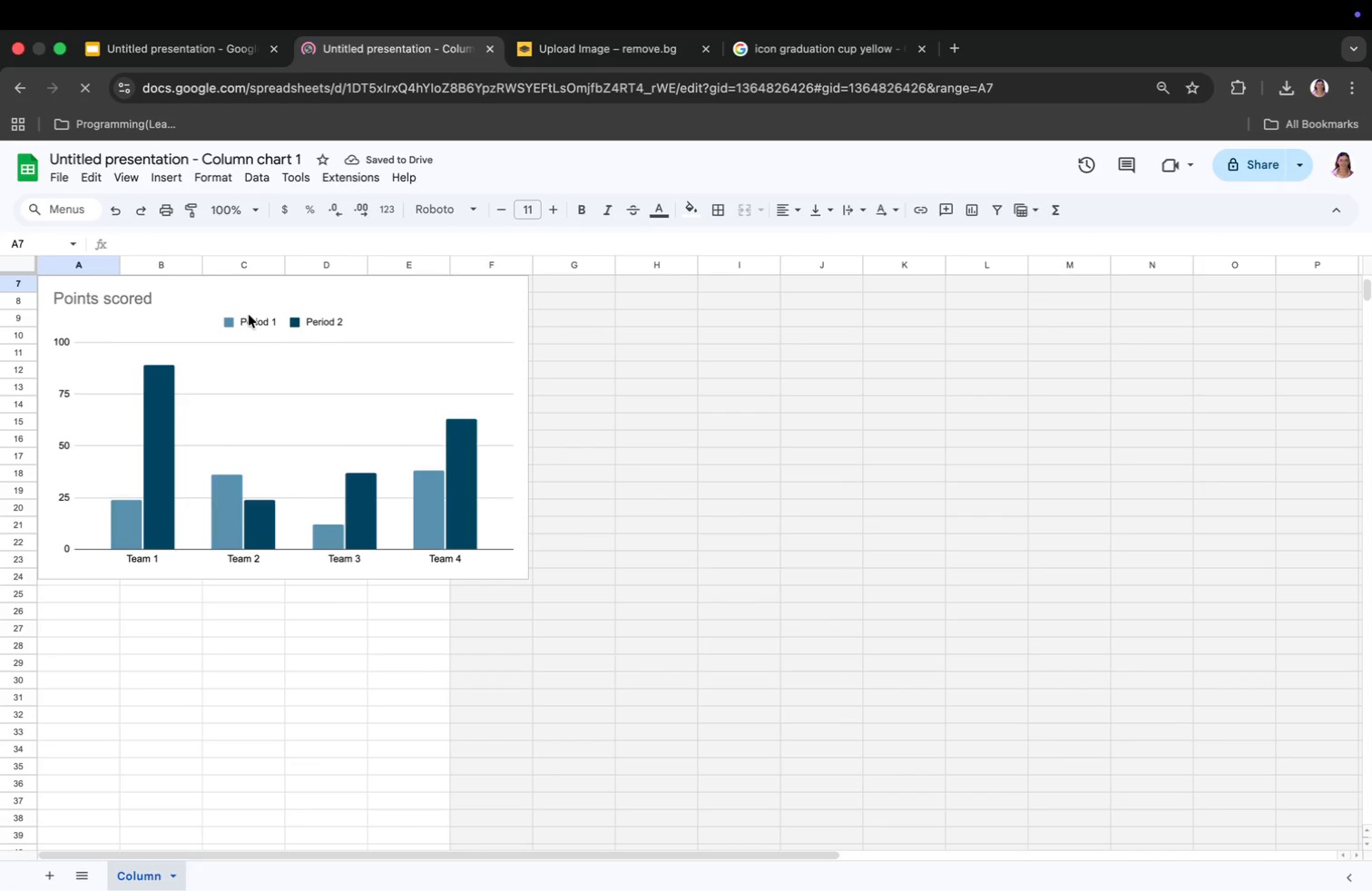 
double_click([257, 319])
 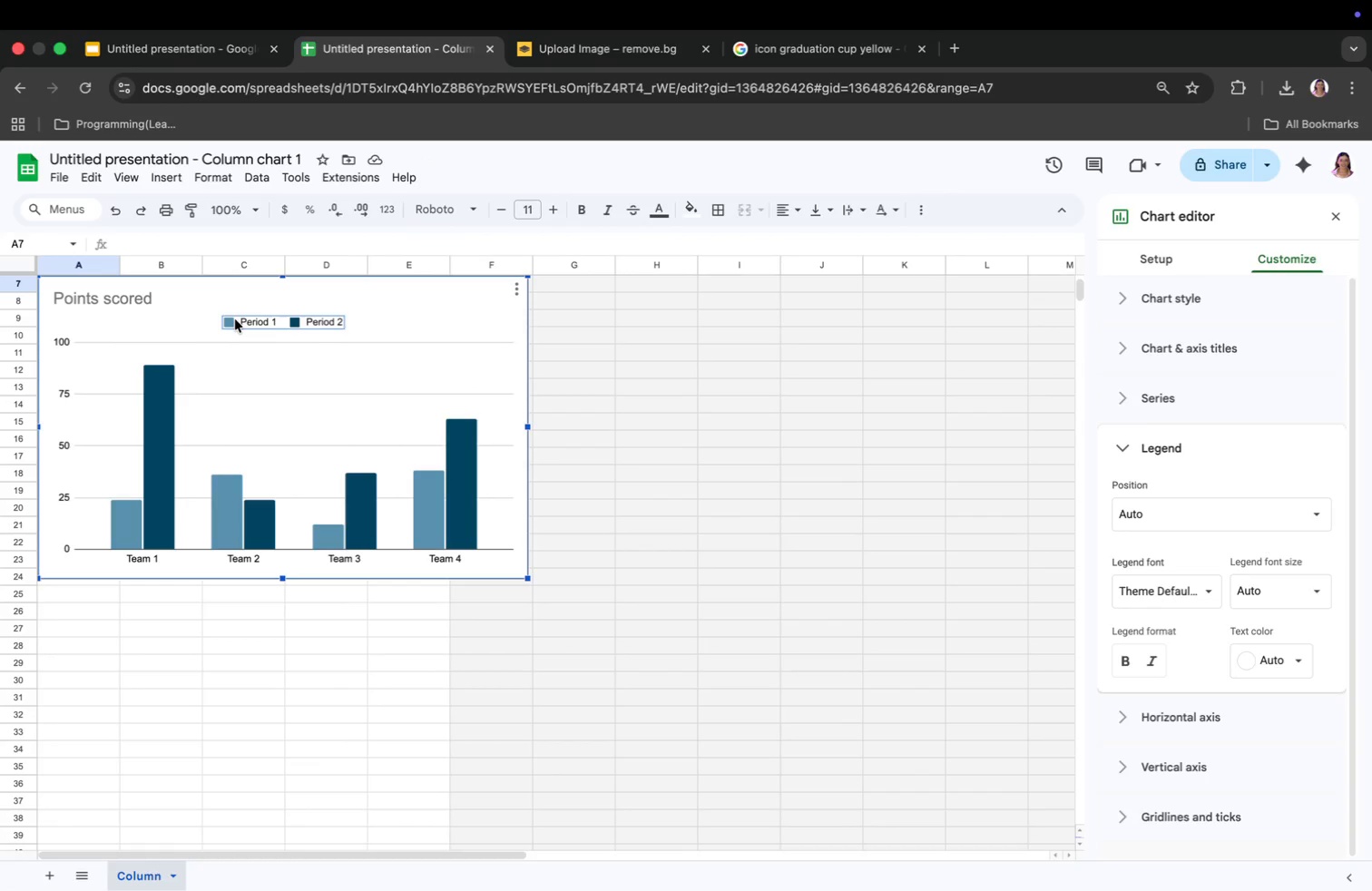 
left_click([236, 319])
 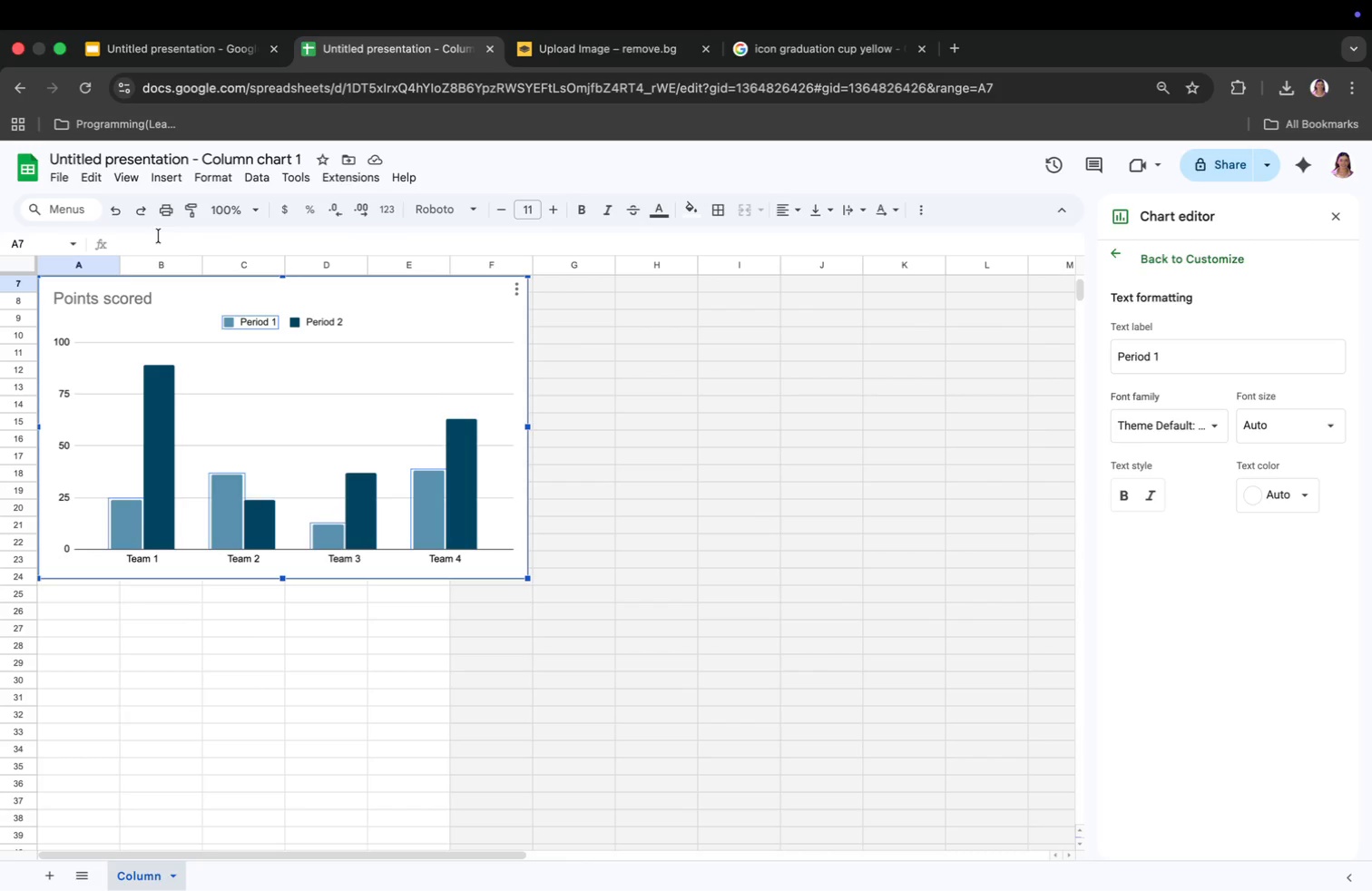 
left_click([166, 306])
 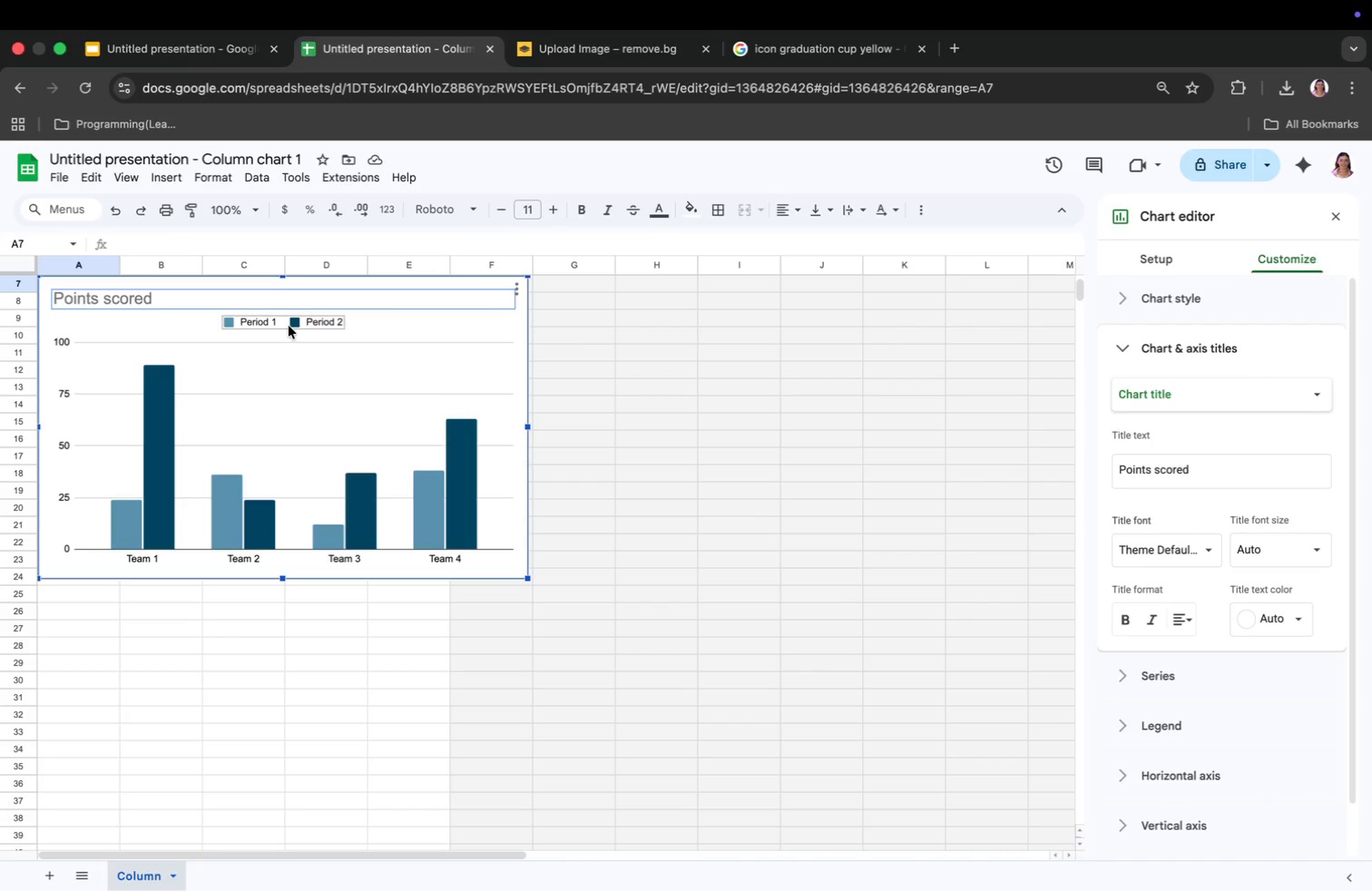 
left_click([289, 326])
 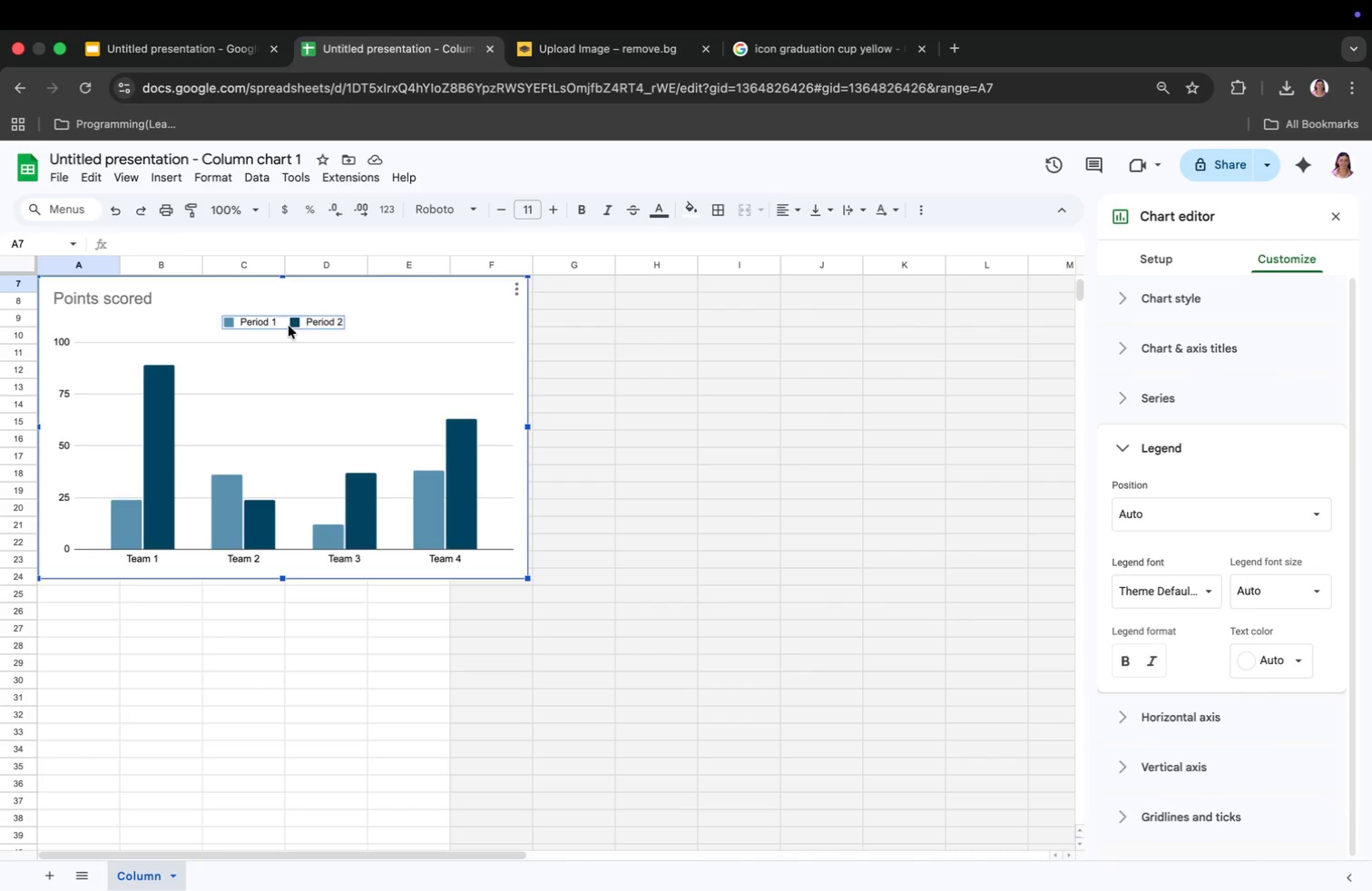 
key(Backspace)
 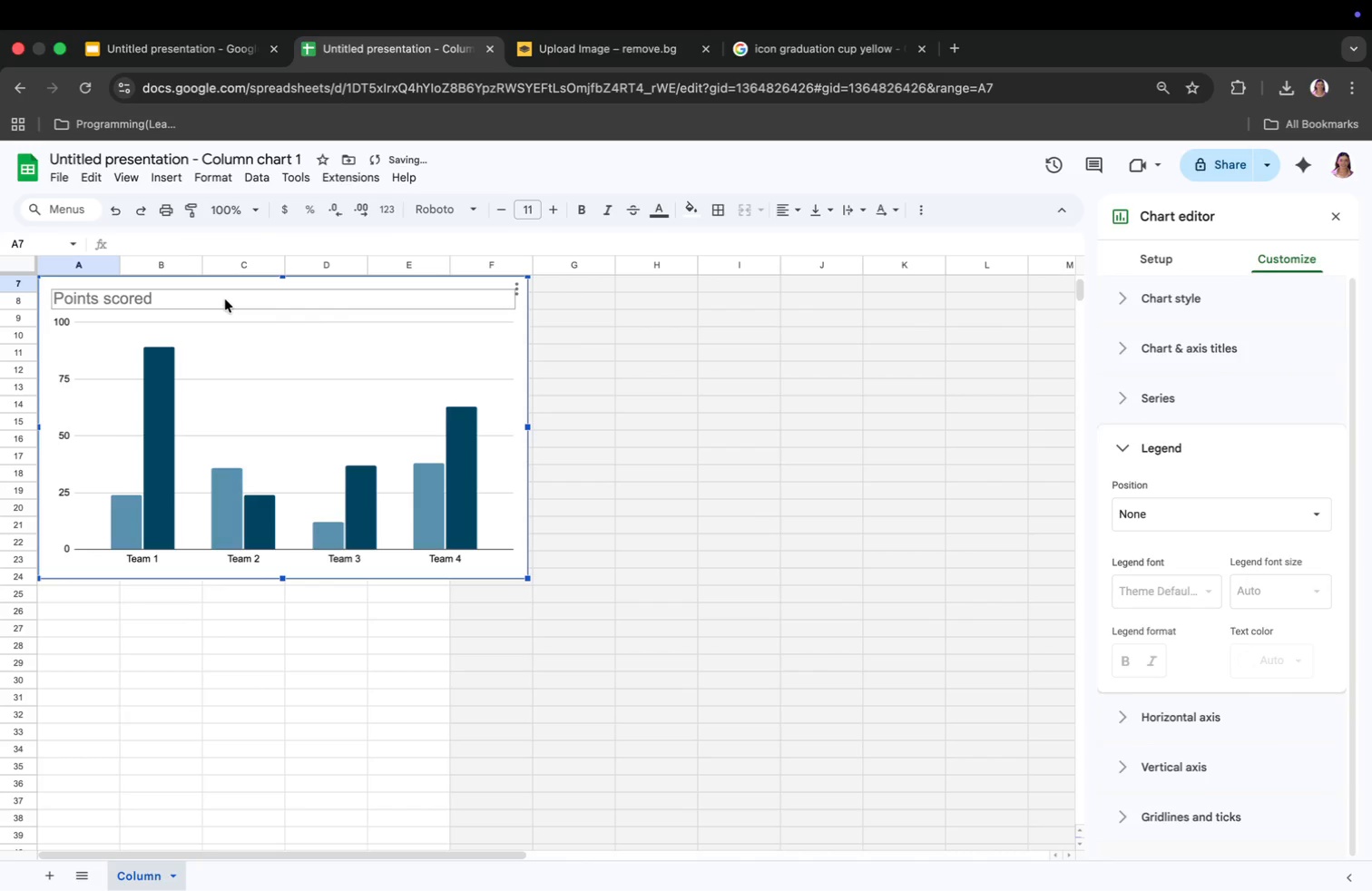 
double_click([225, 299])
 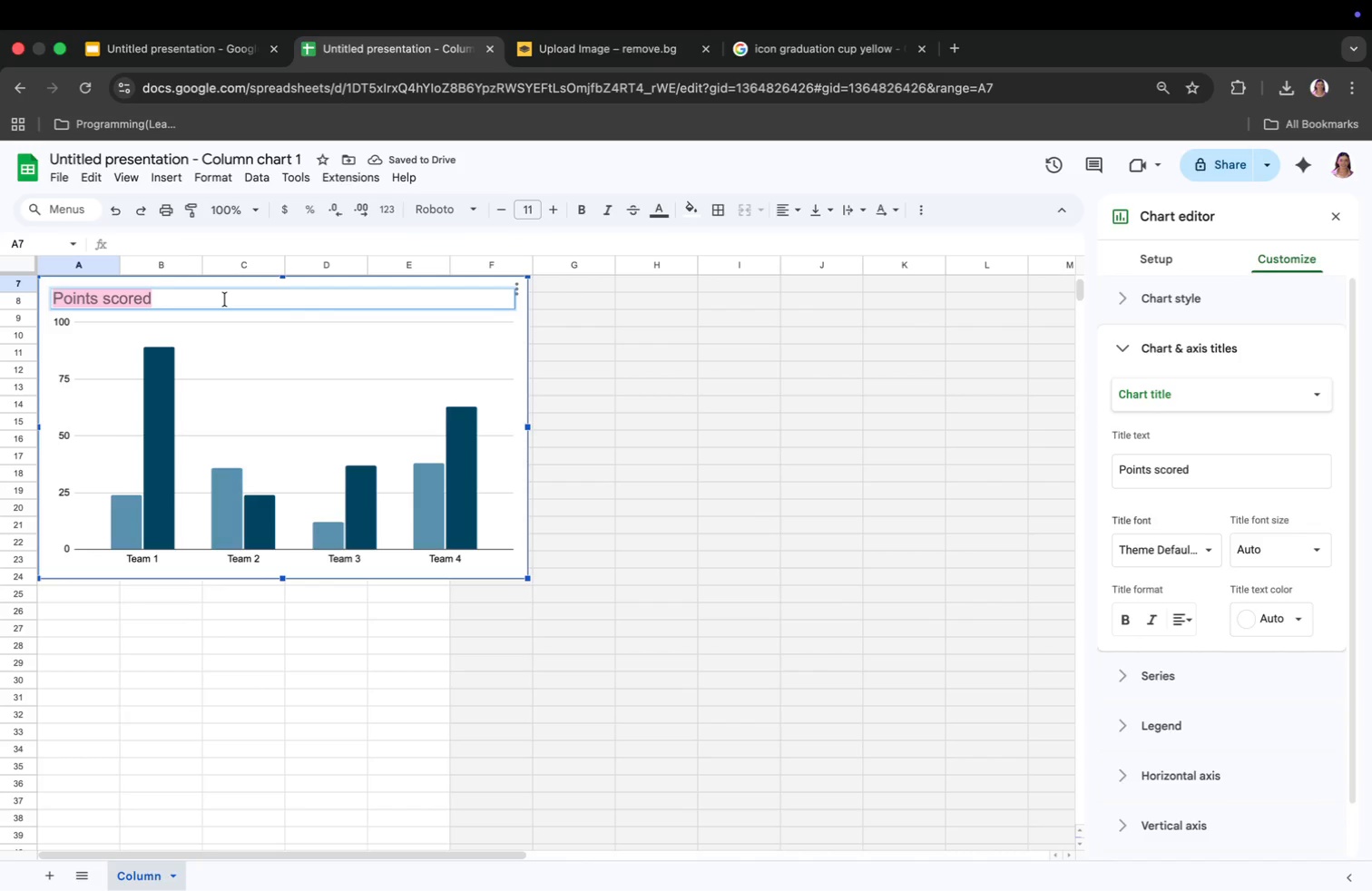 
type(Avg. Cases Handled per Resident)
 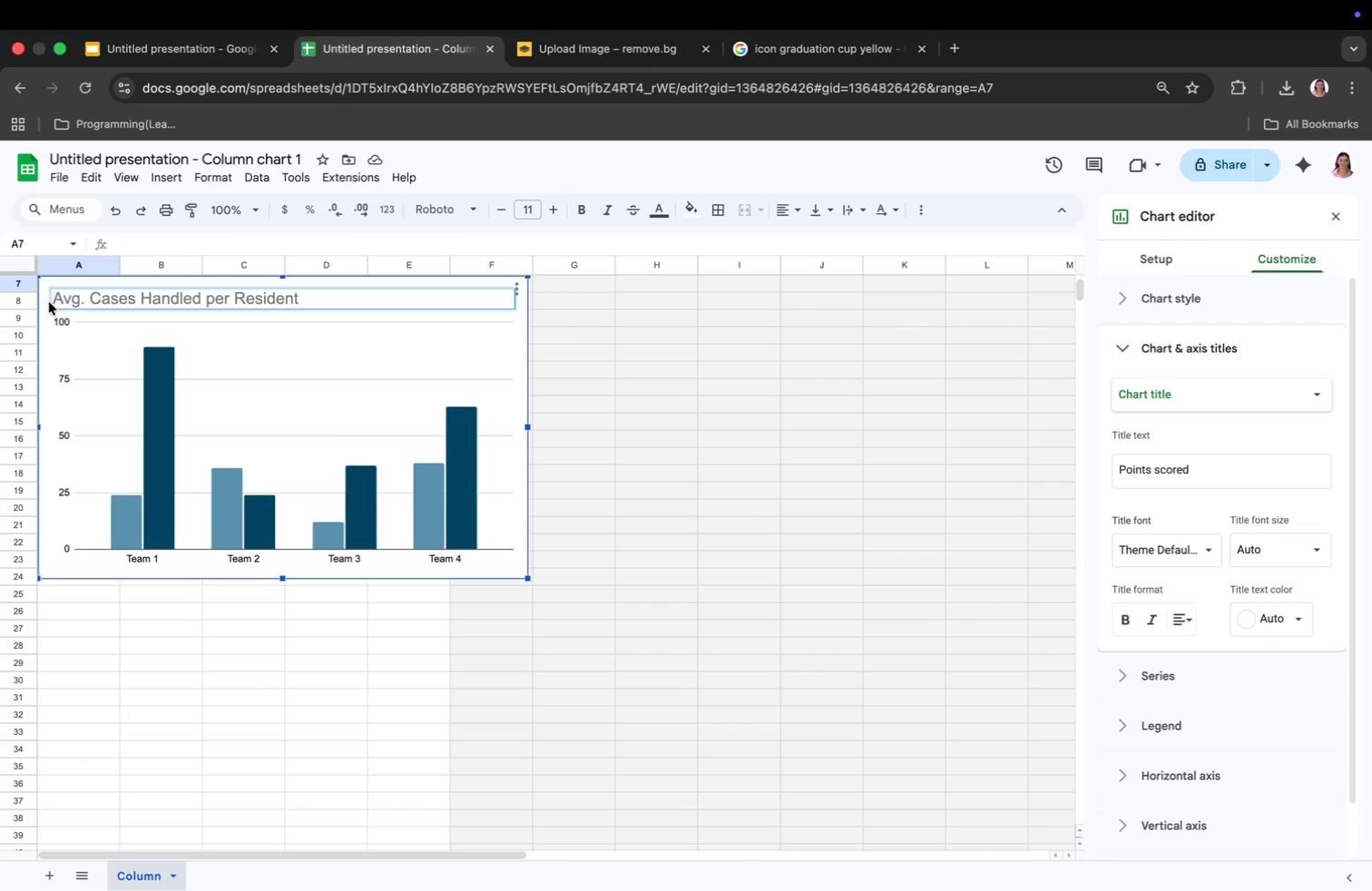 
left_click([55, 299])
 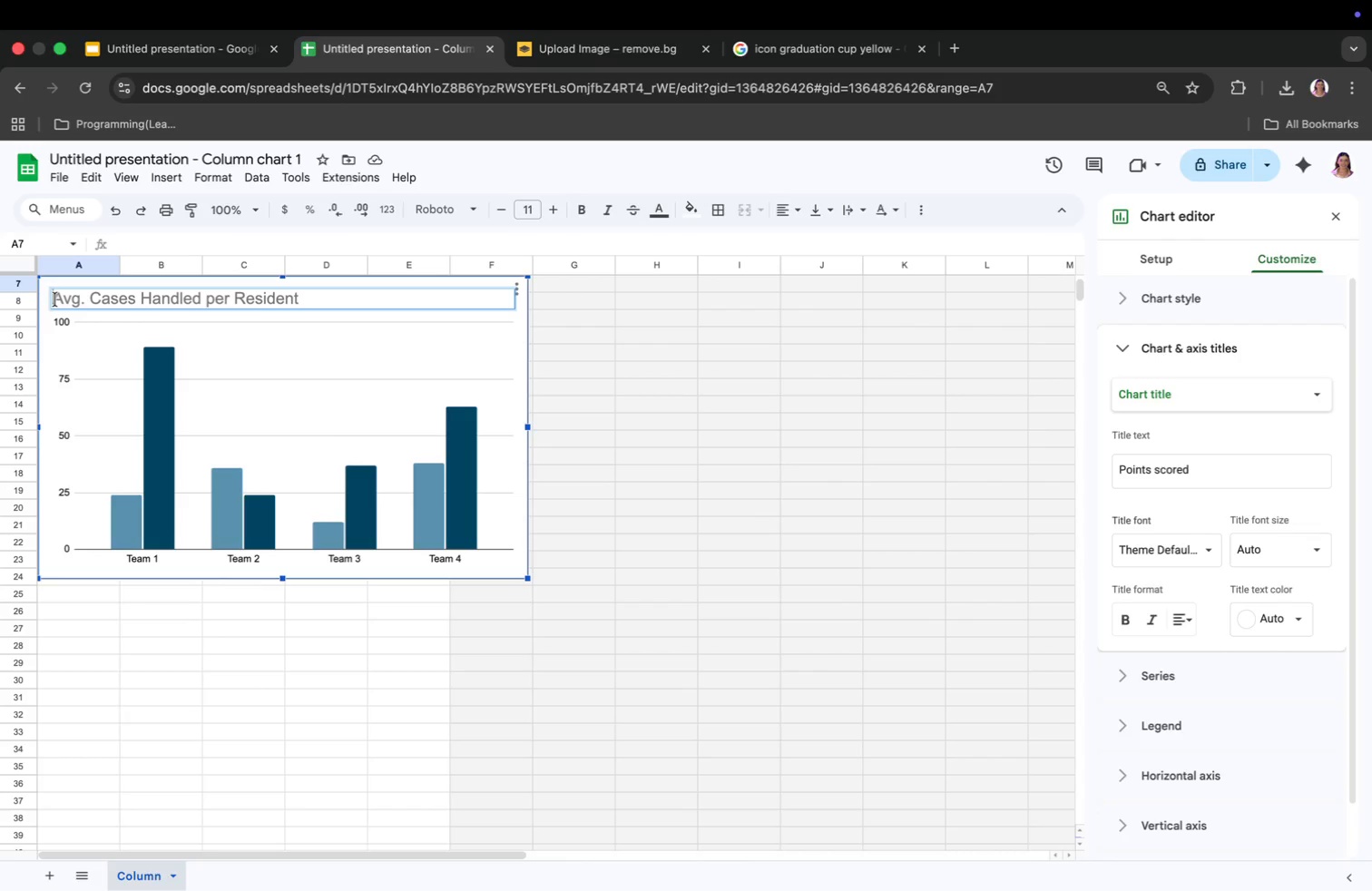 
key(Space)
 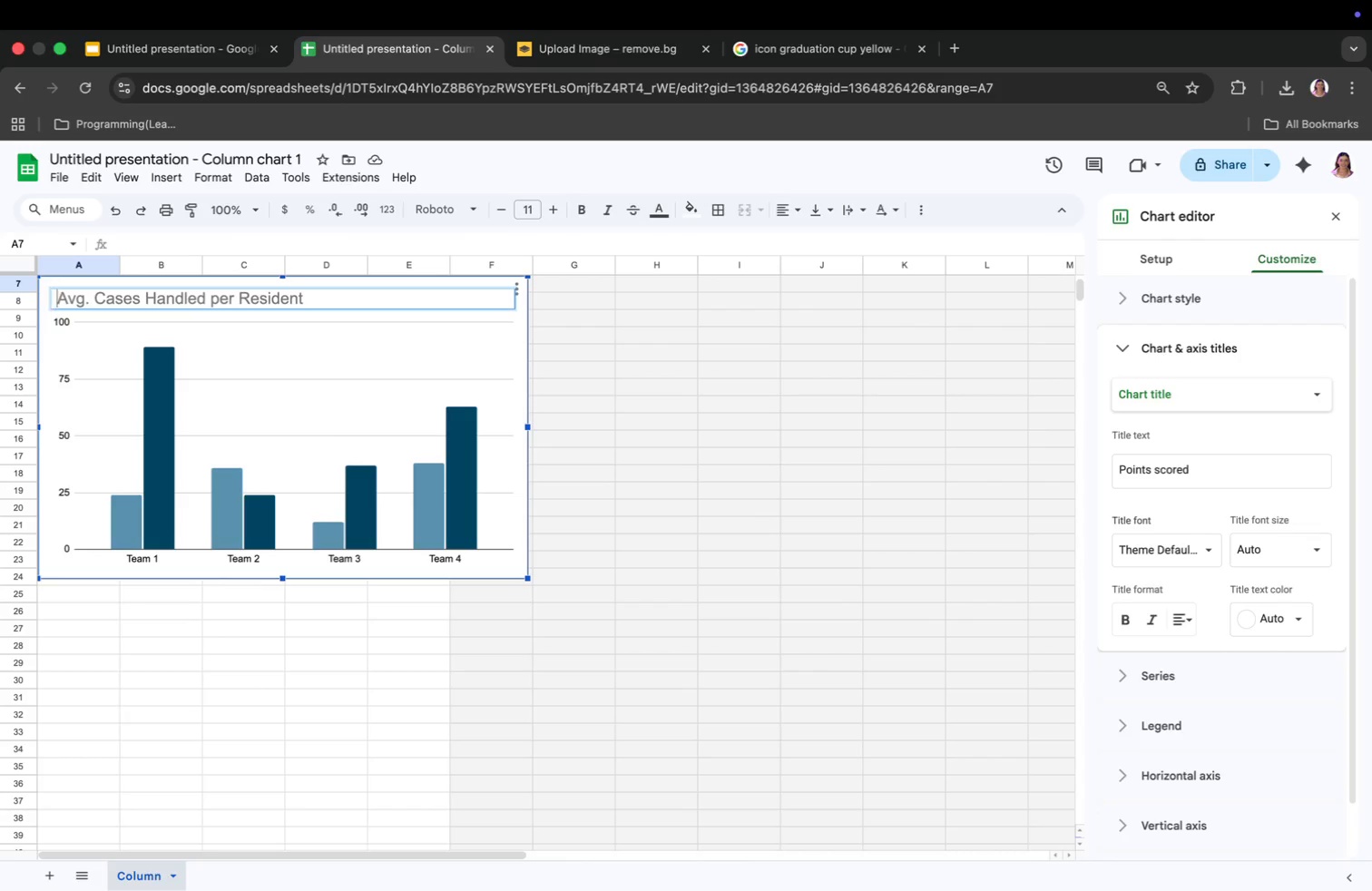 
key(Space)
 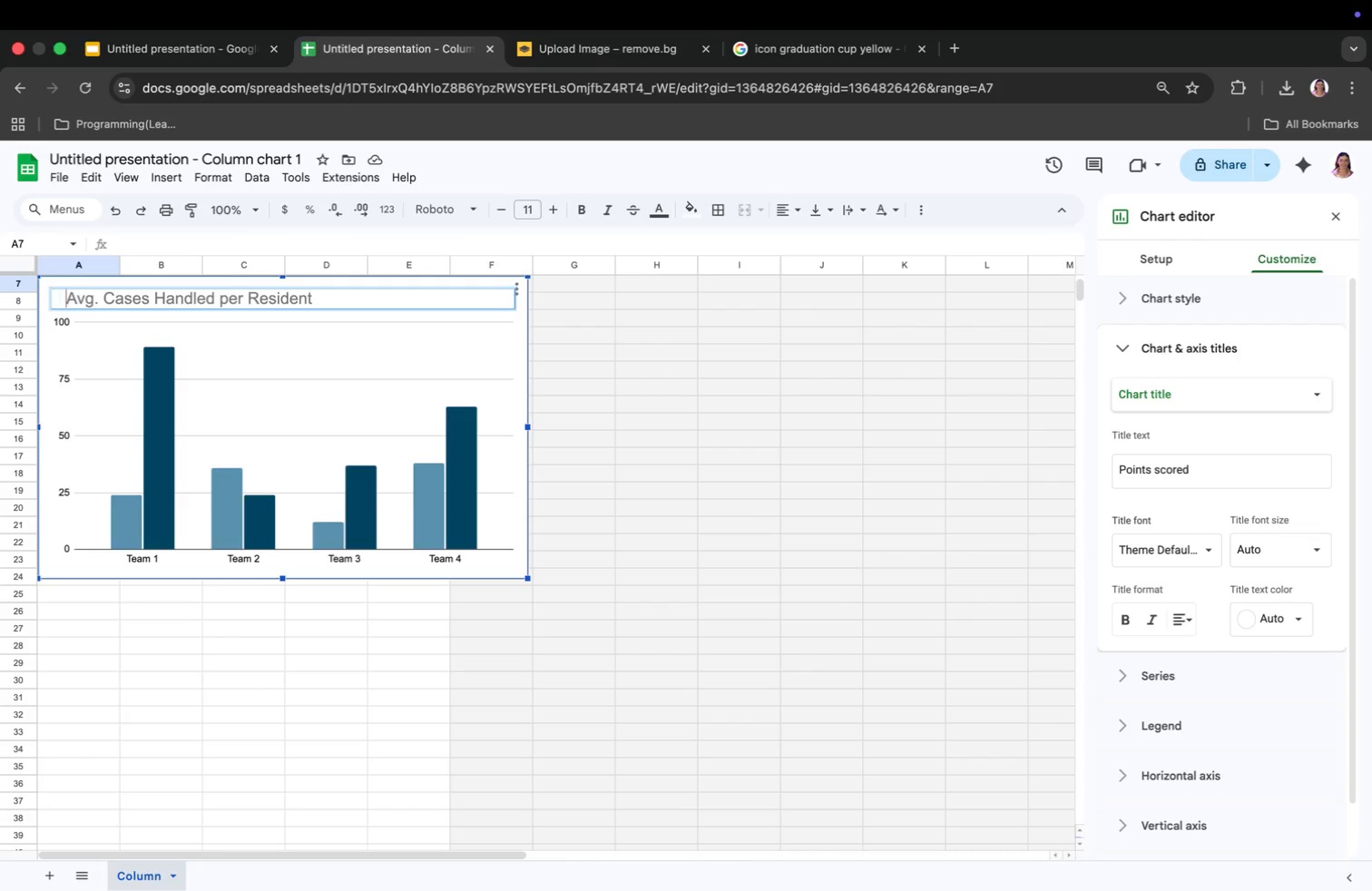 
key(Space)
 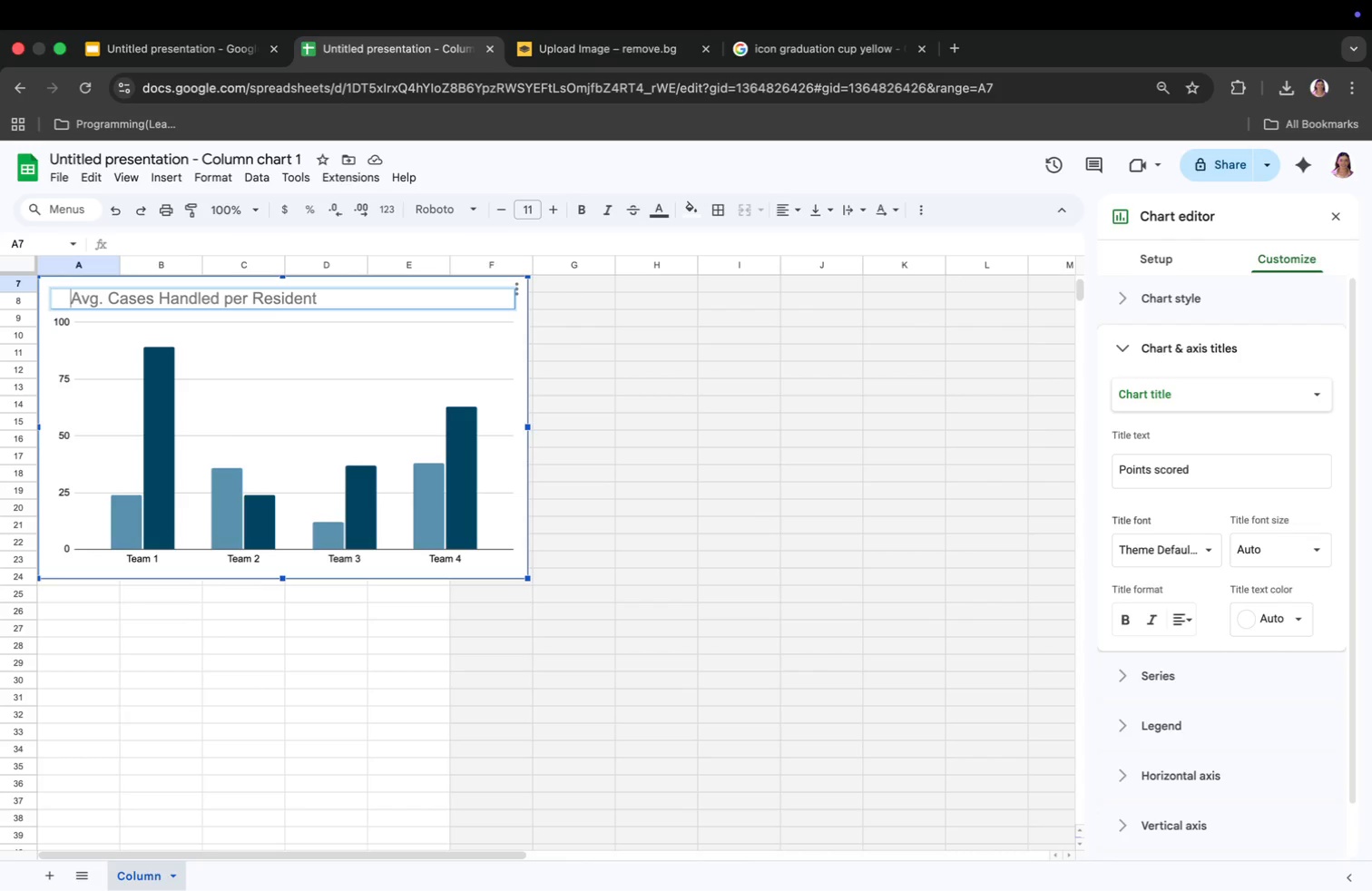 
key(Space)
 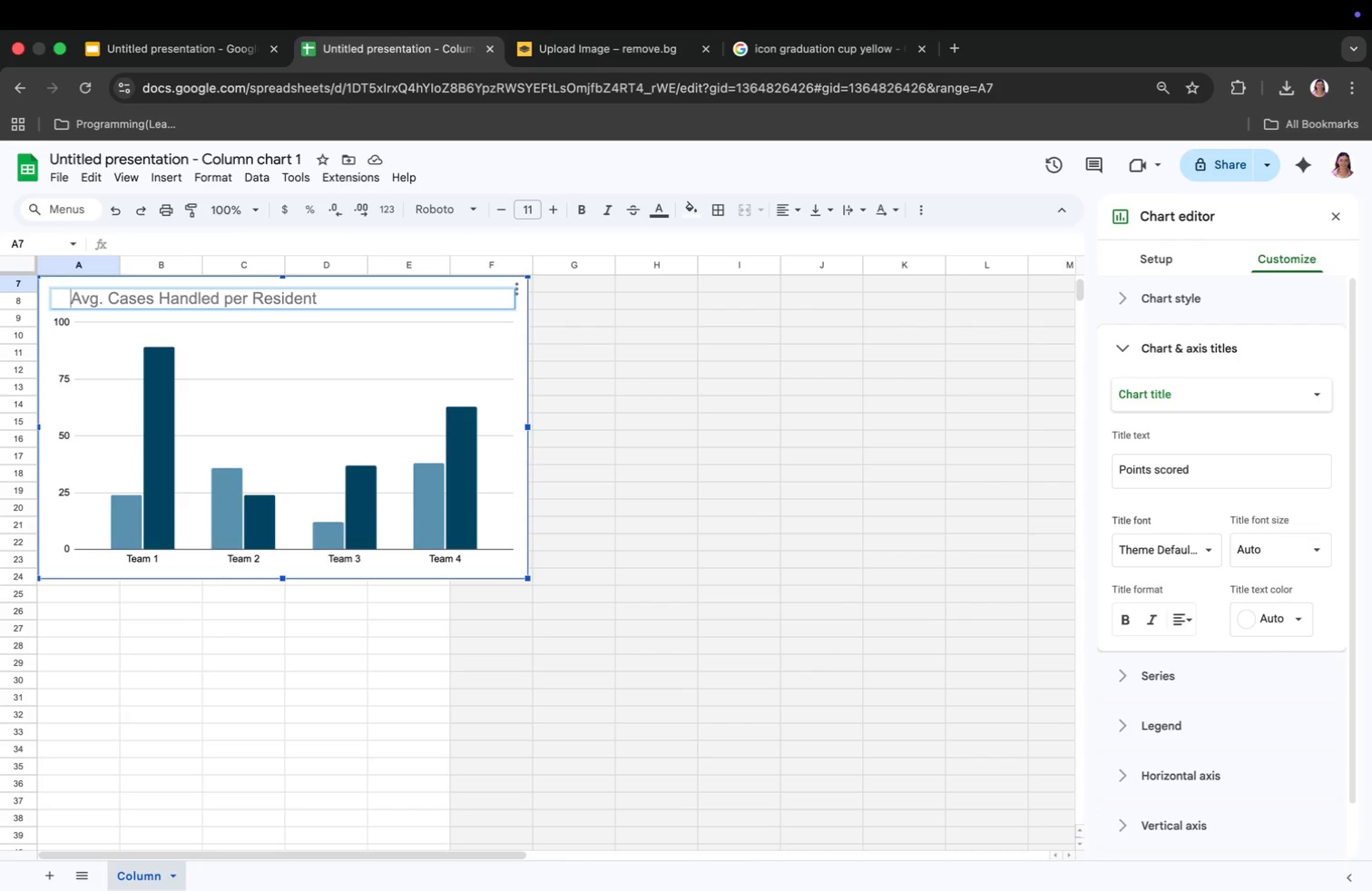 
key(Space)
 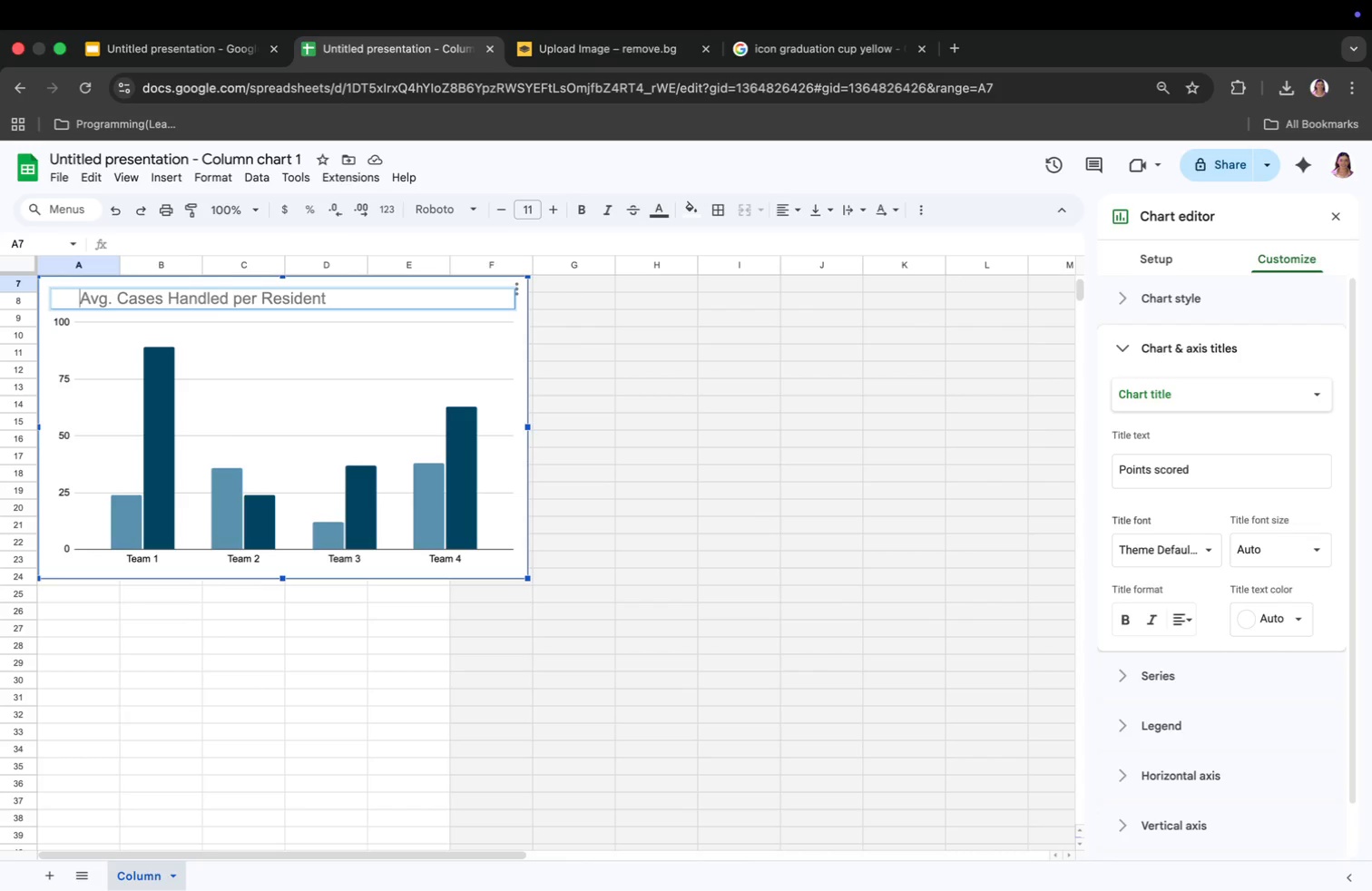 
key(Space)
 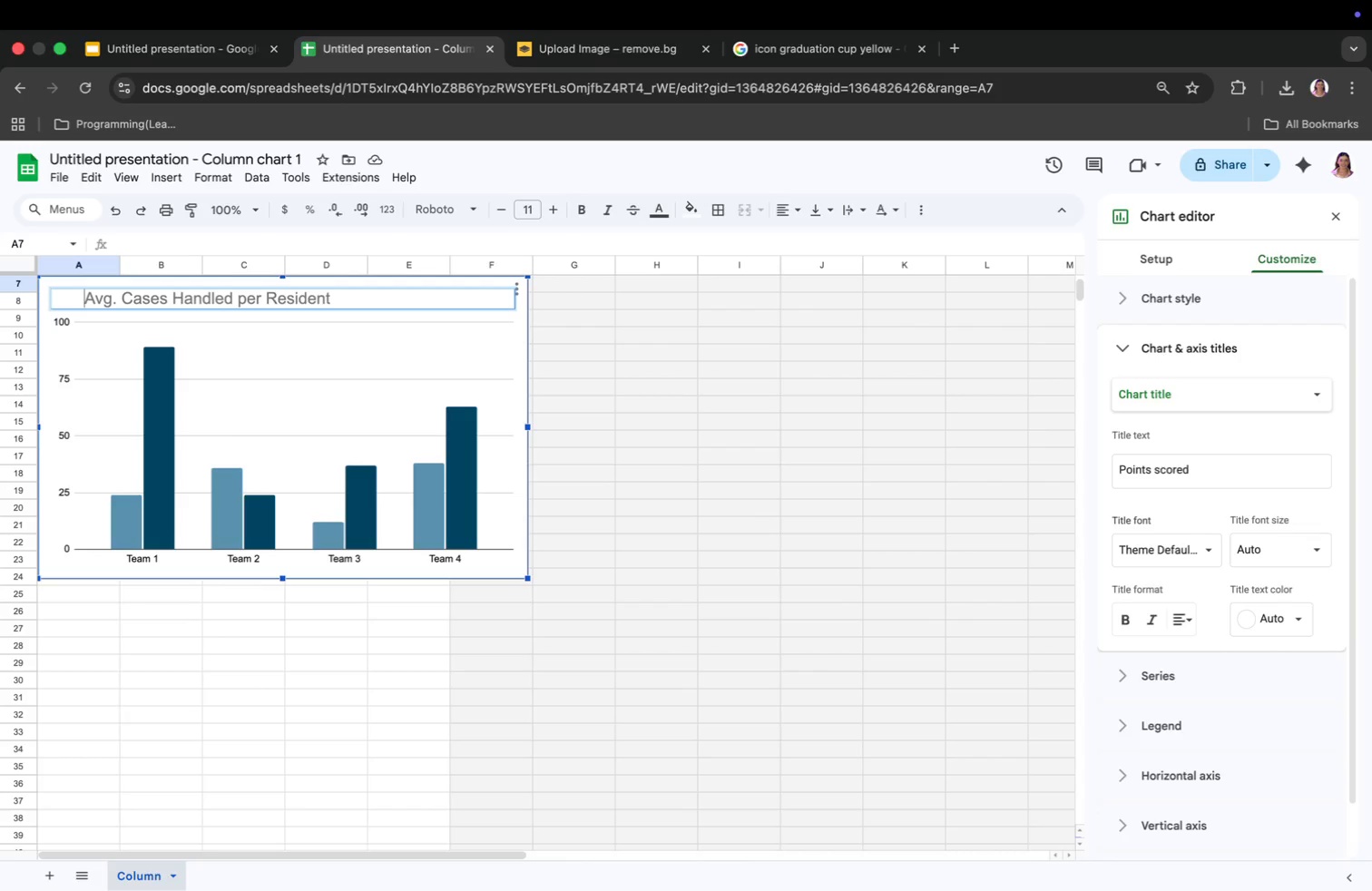 
key(Space)
 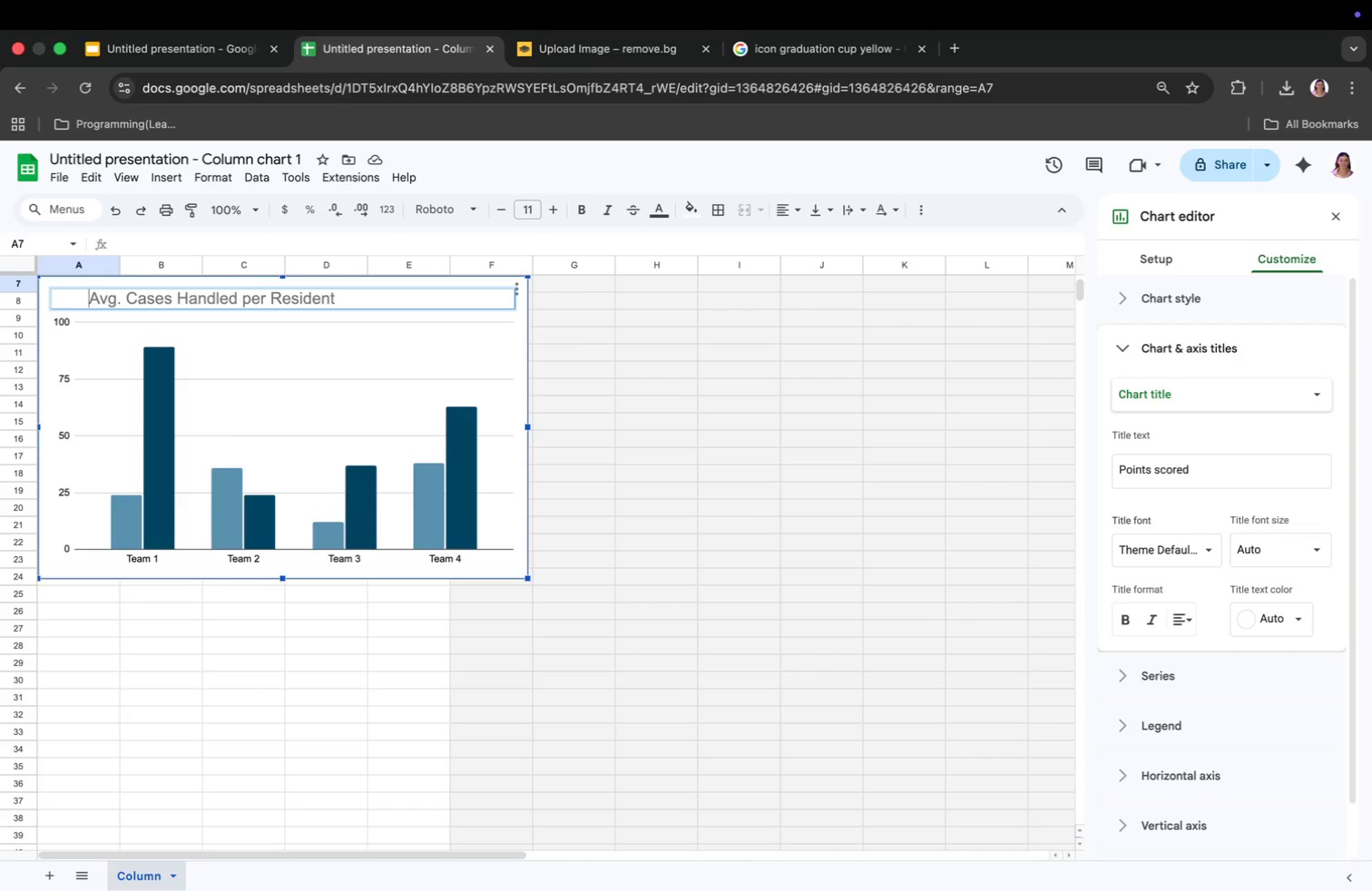 
key(Space)
 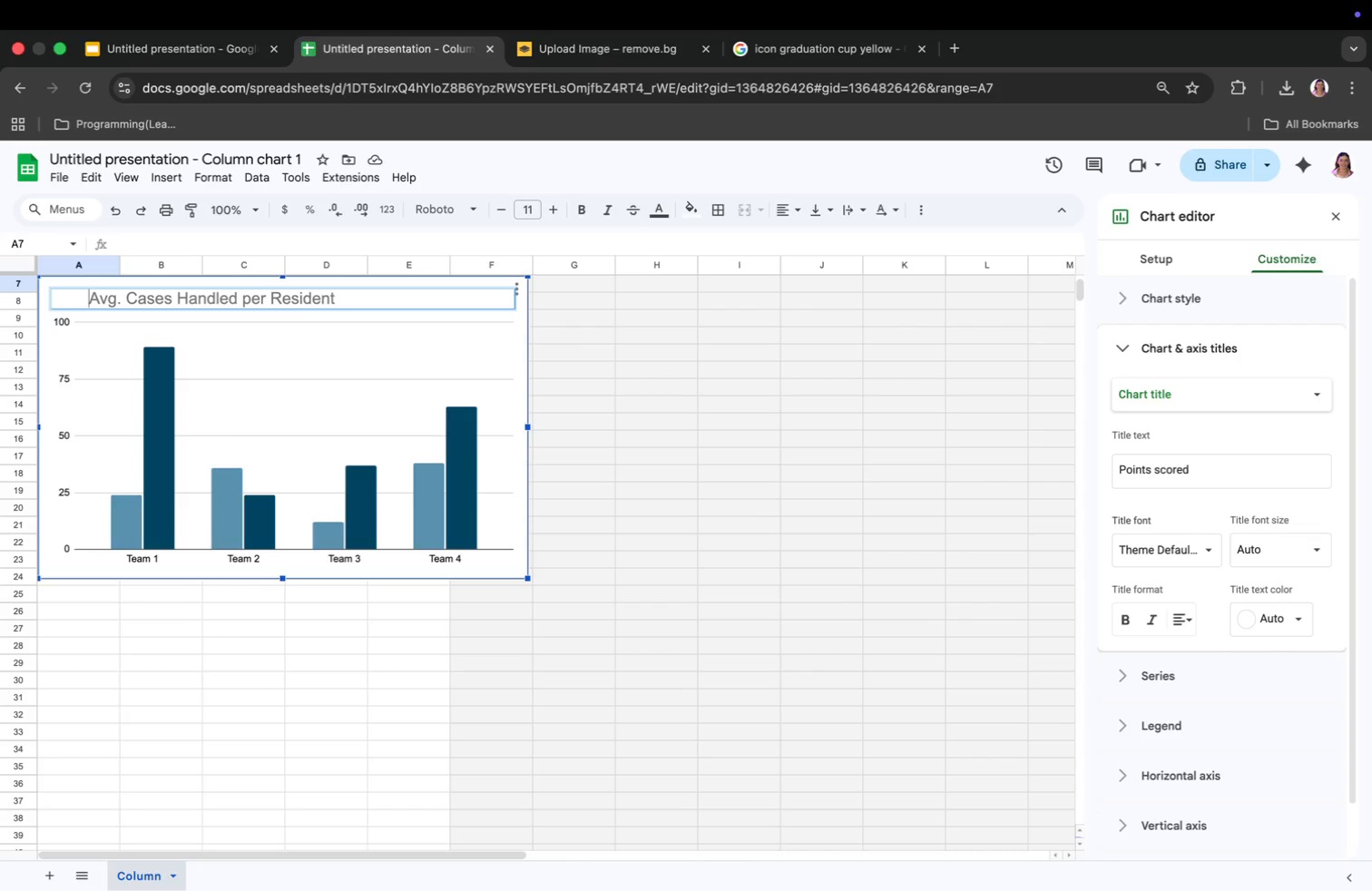 
key(Space)
 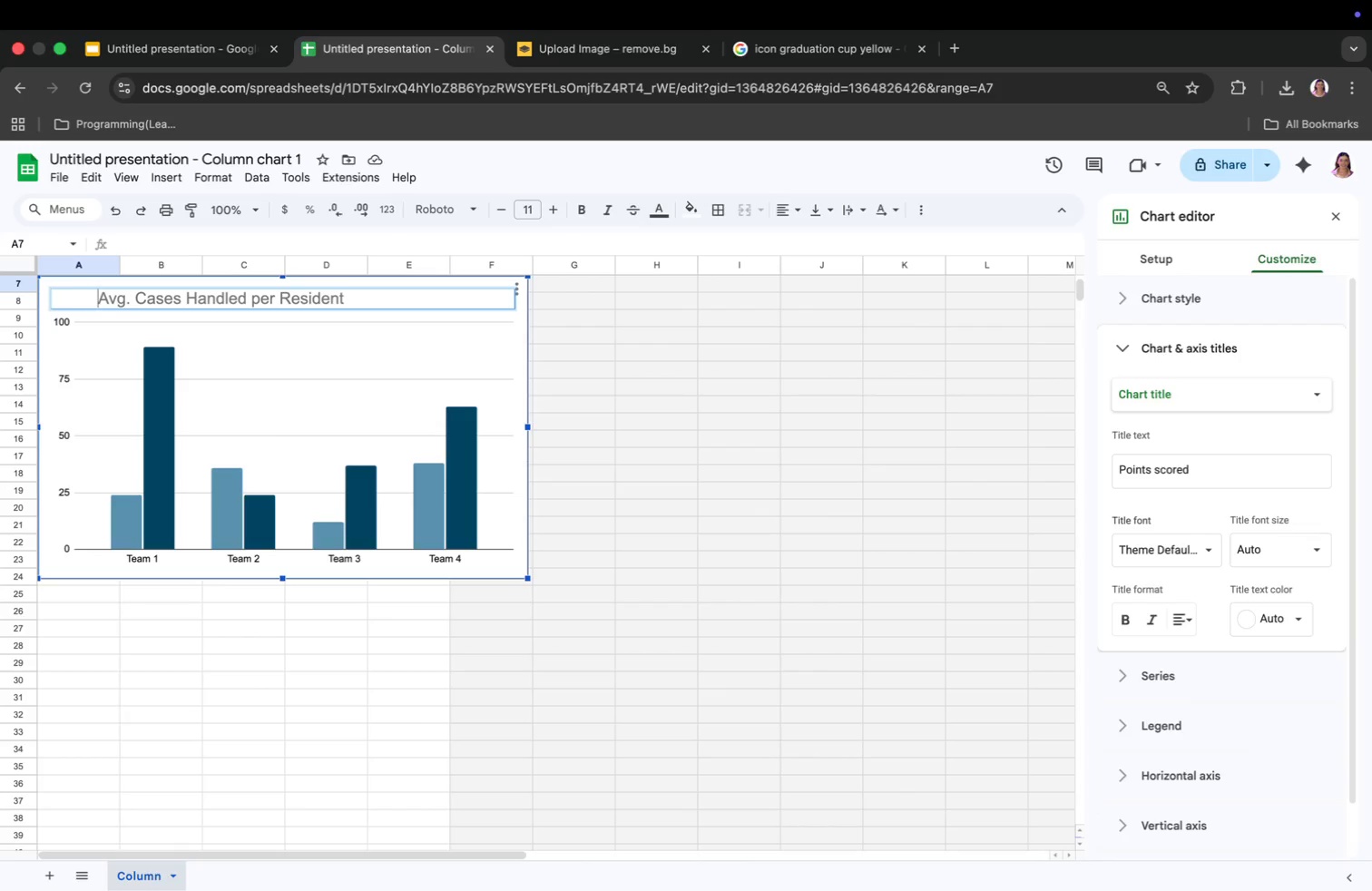 
key(Space)
 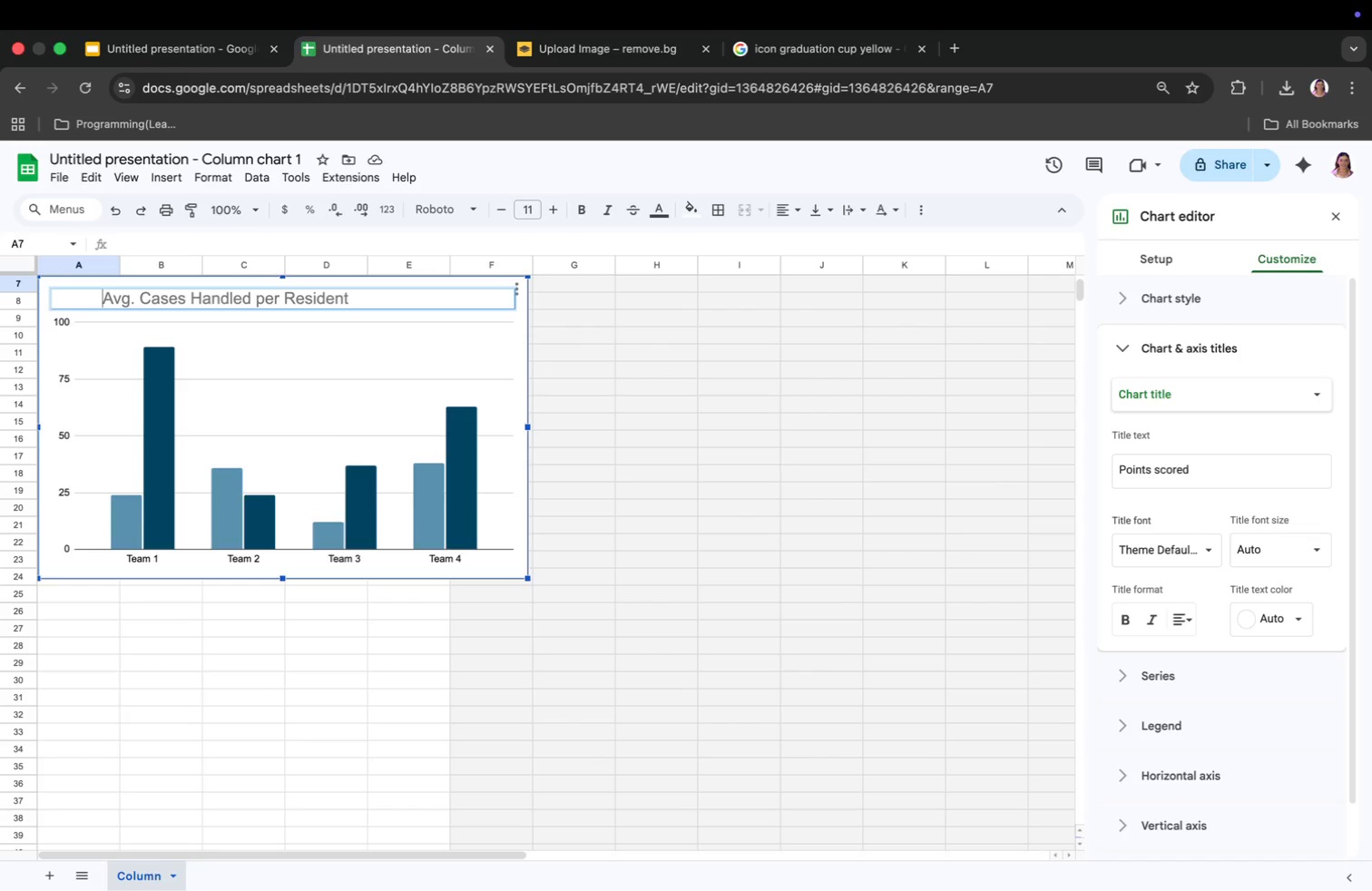 
key(Space)
 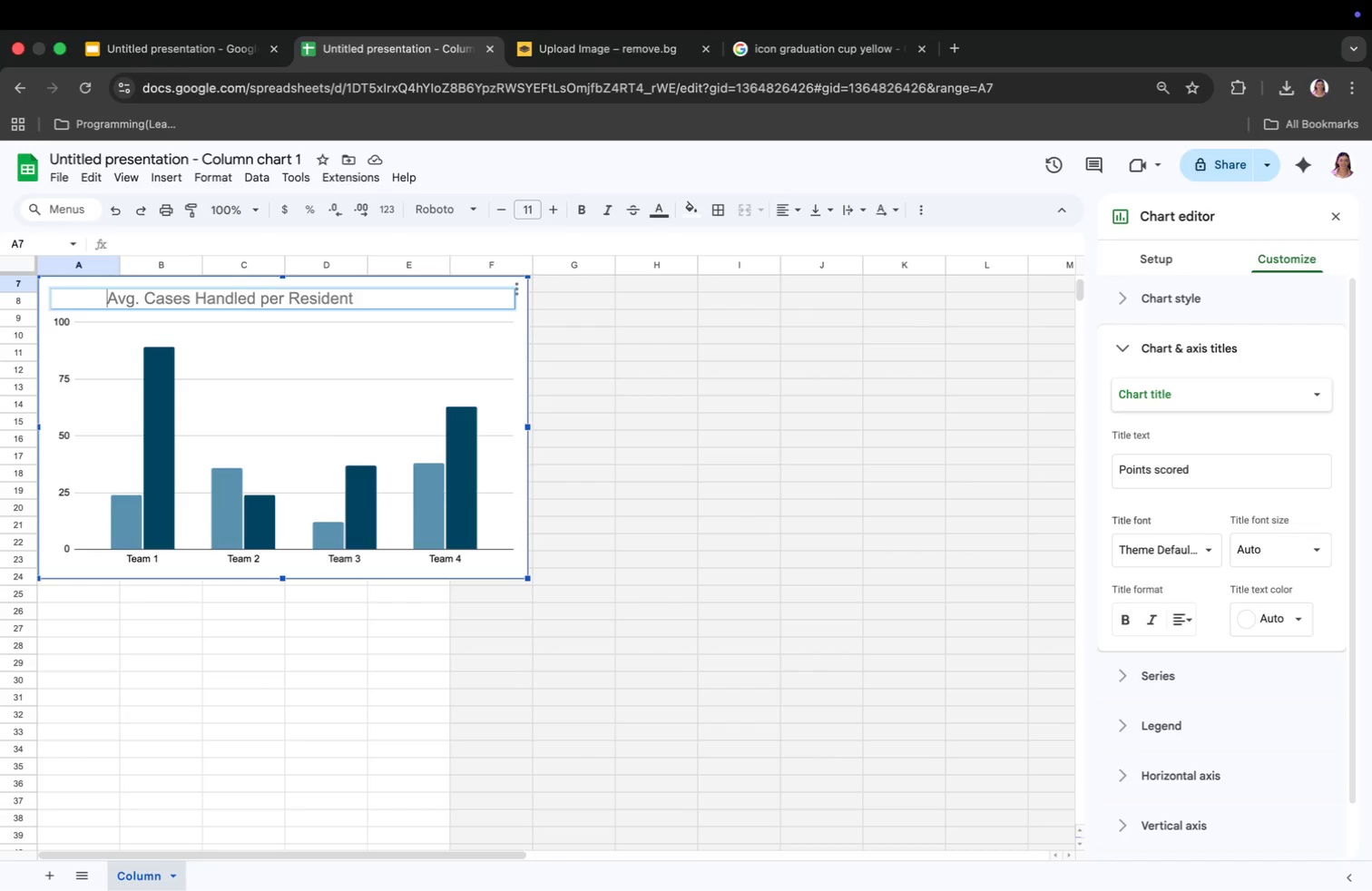 
key(Space)
 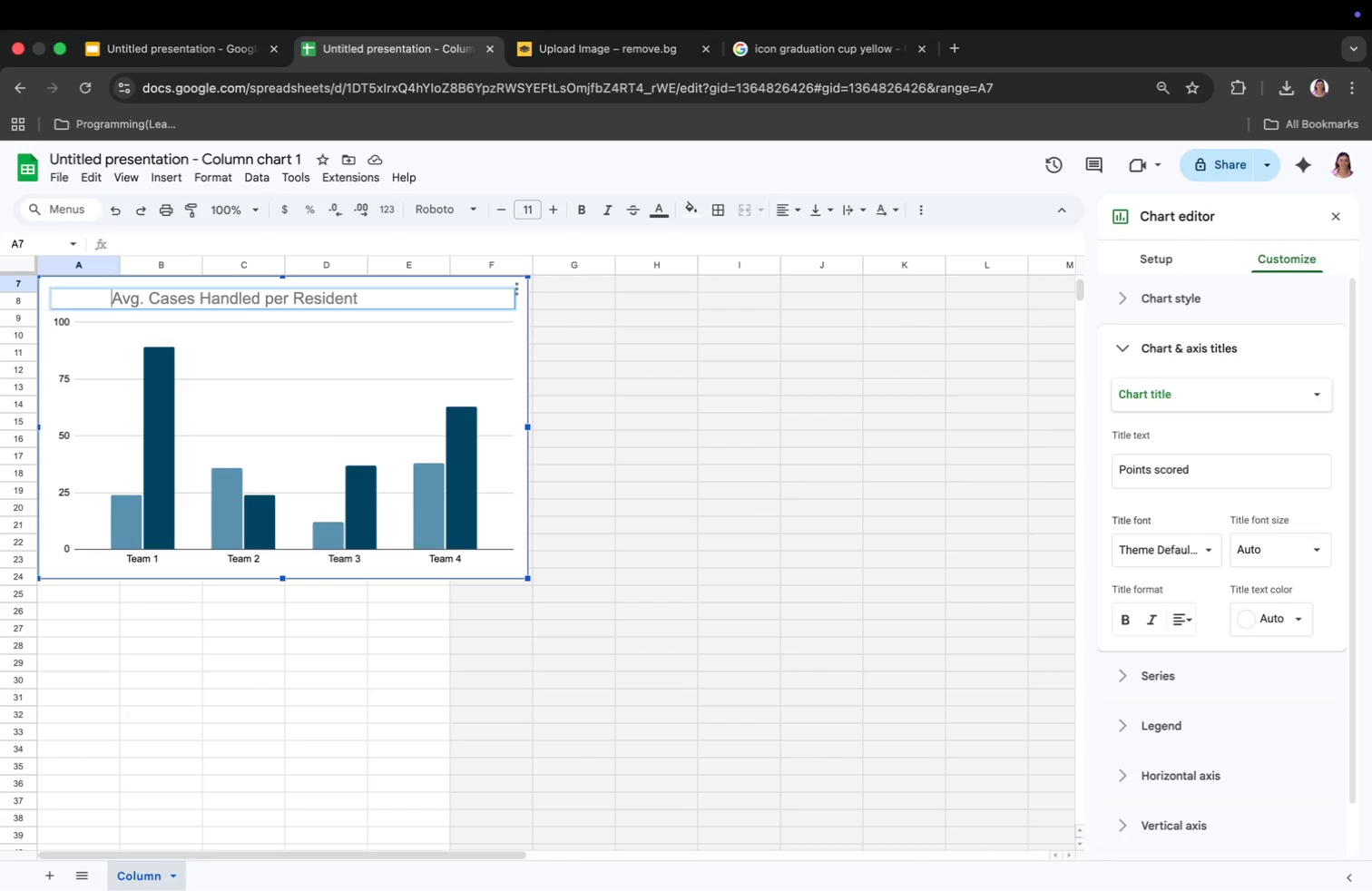 
key(Space)
 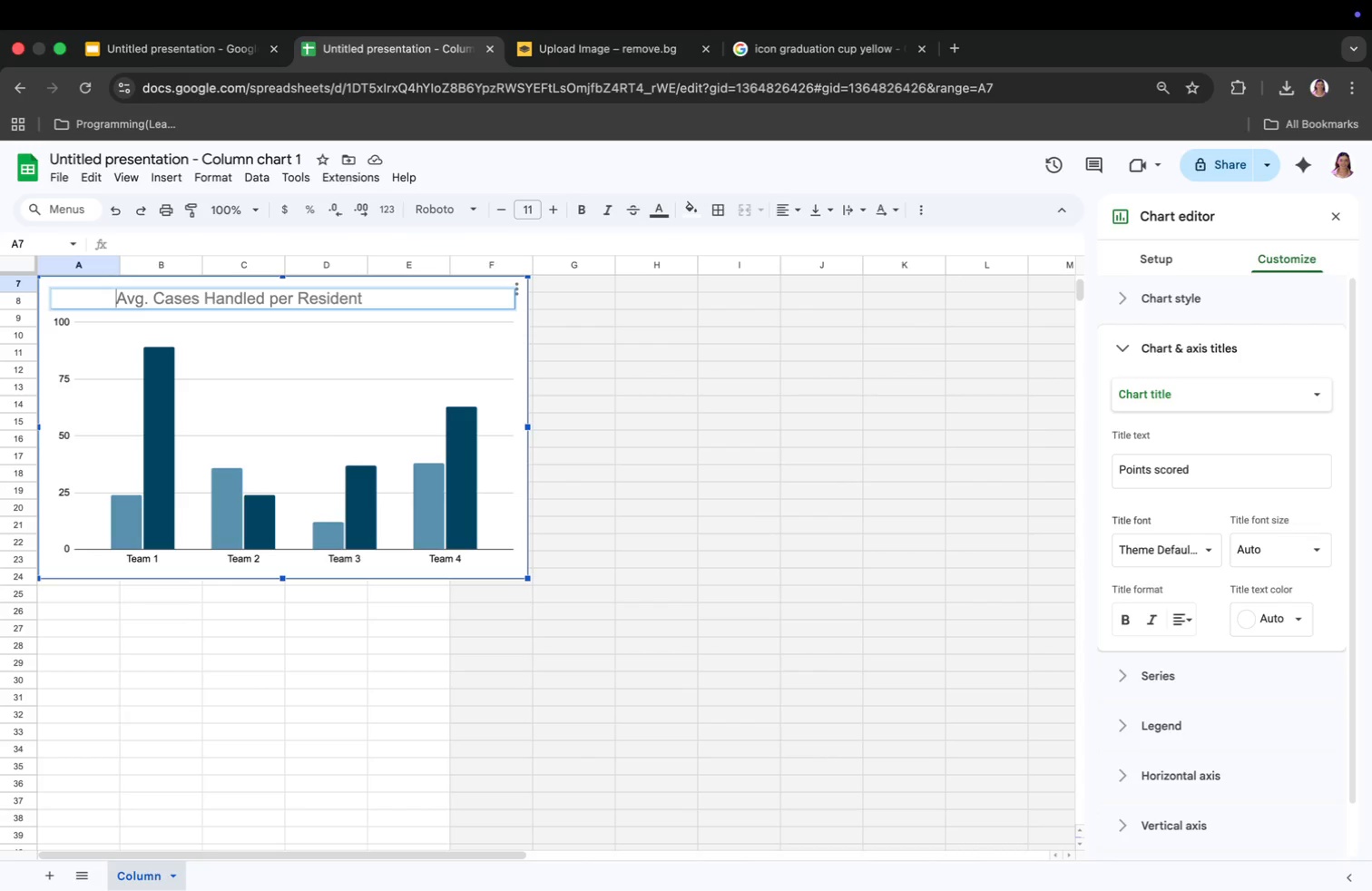 
key(Space)
 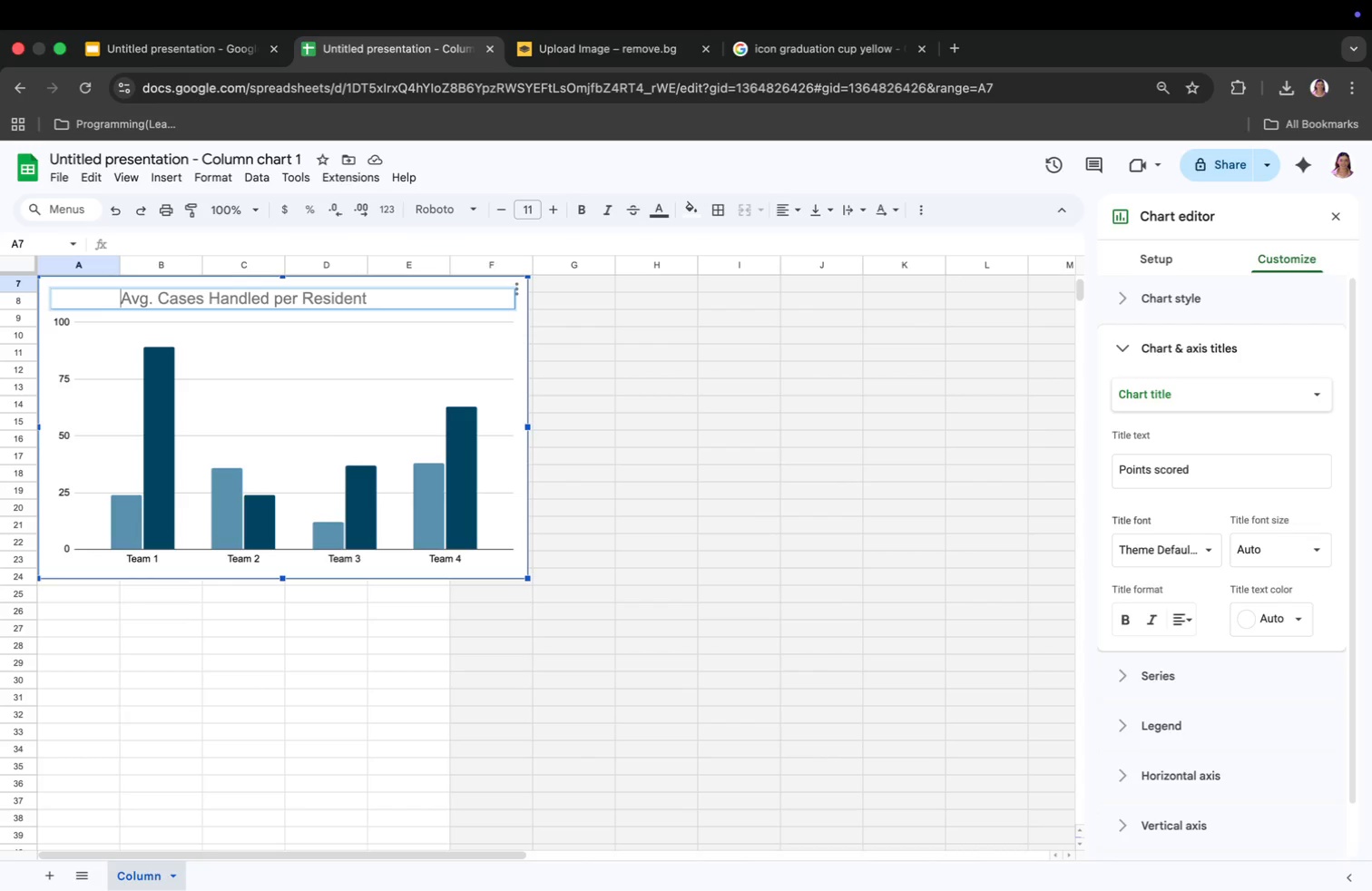 
key(Space)
 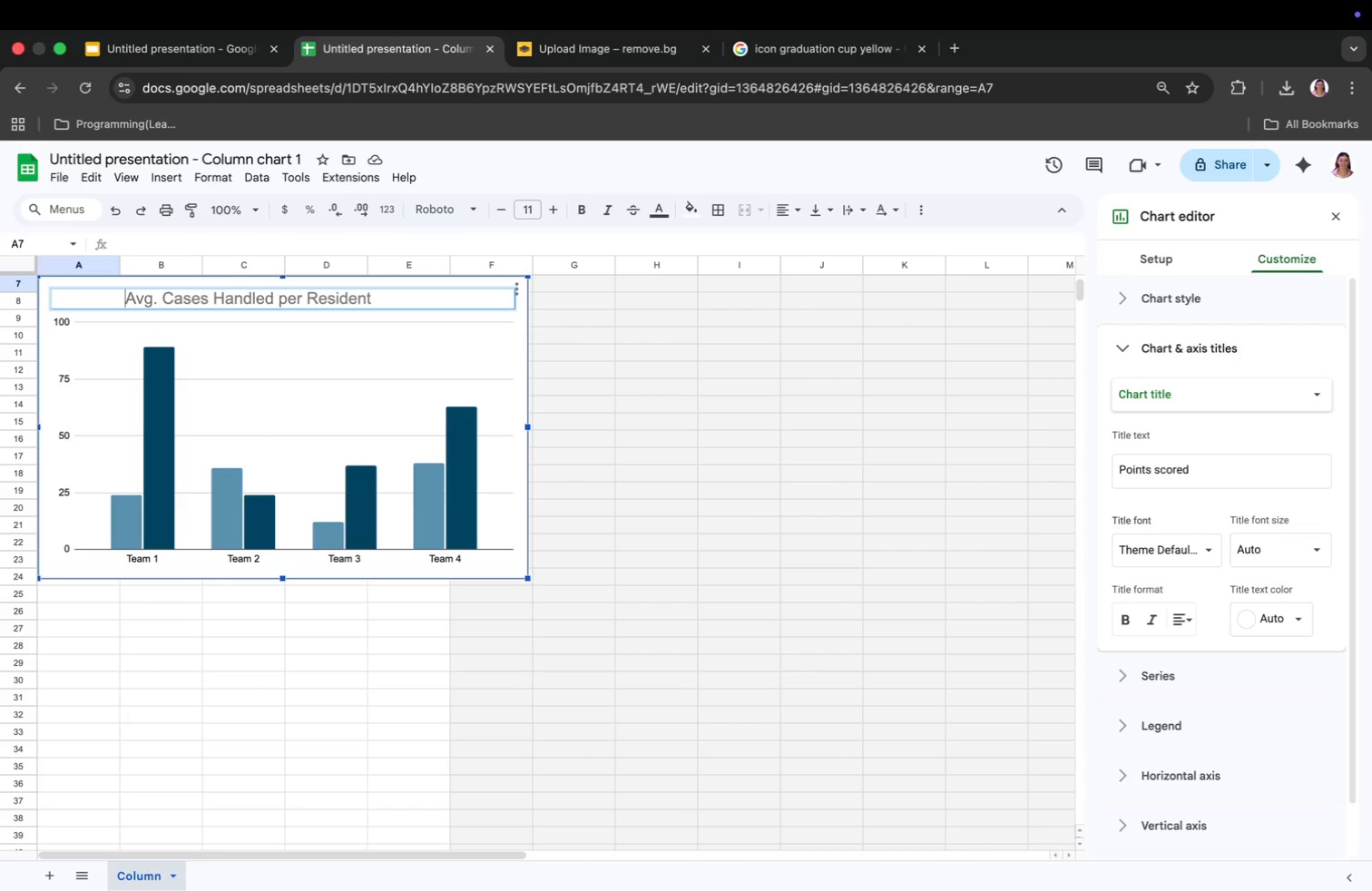 
key(Space)
 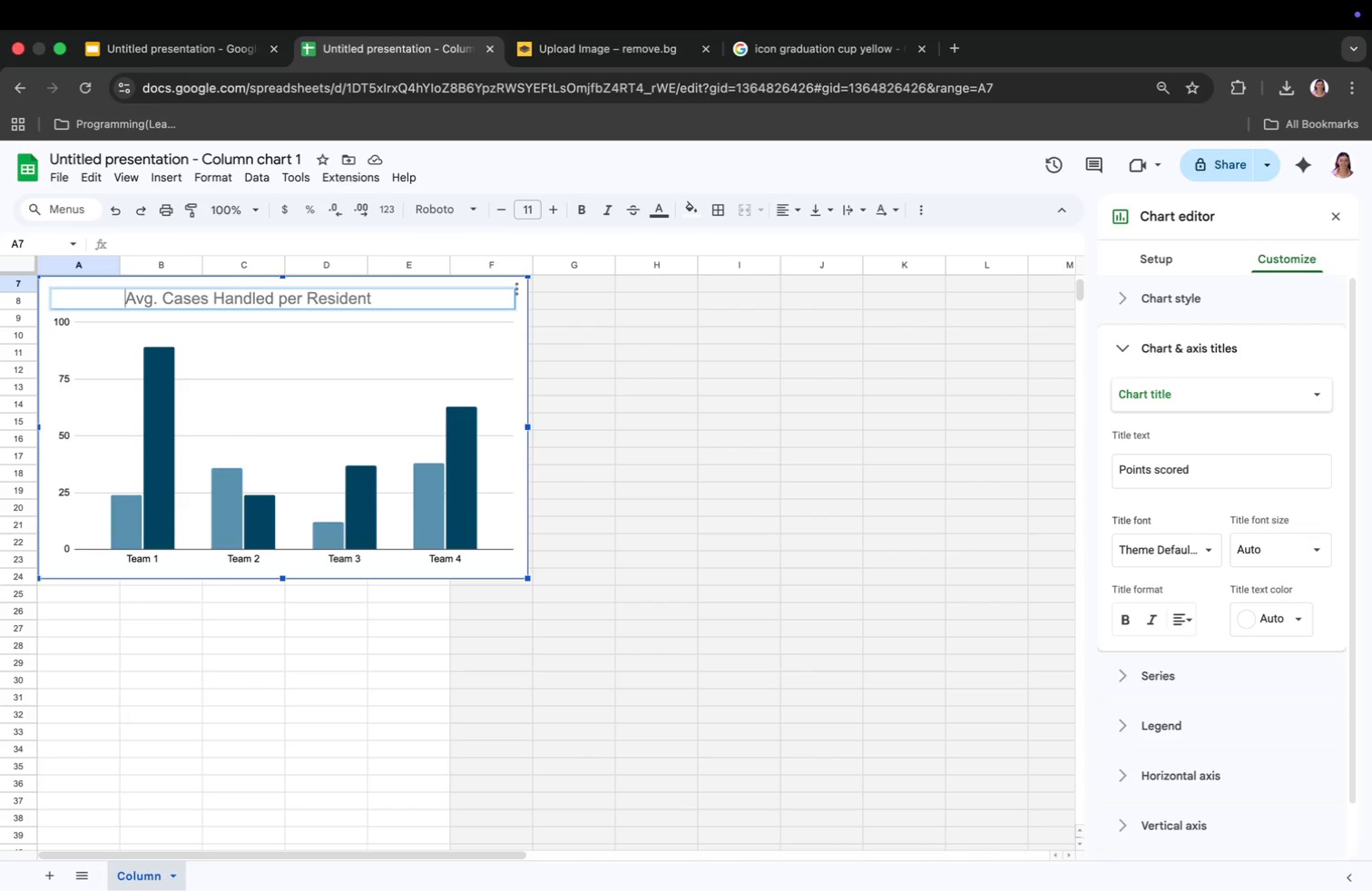 
key(Space)
 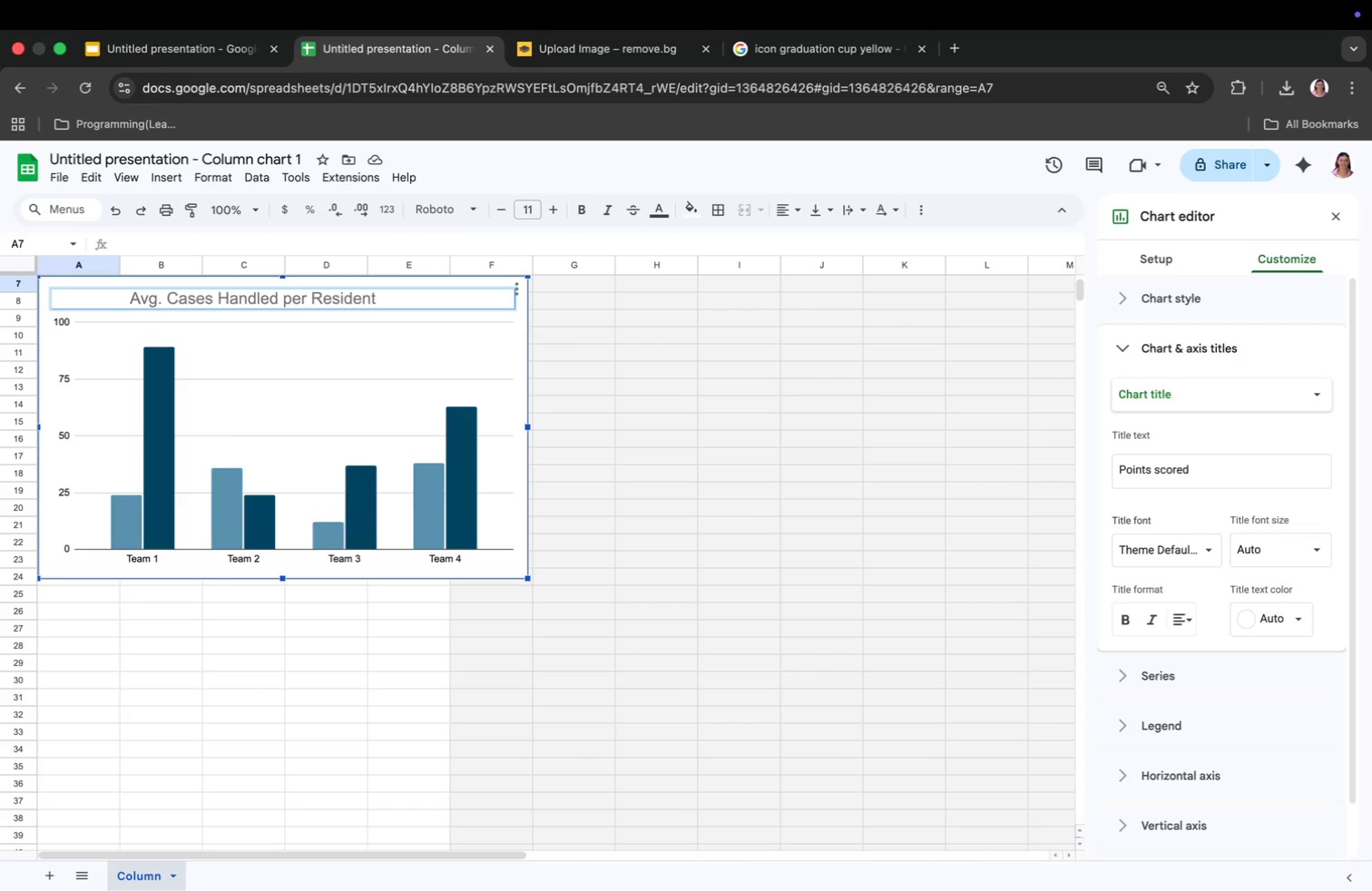 
key(Meta+CommandLeft)
 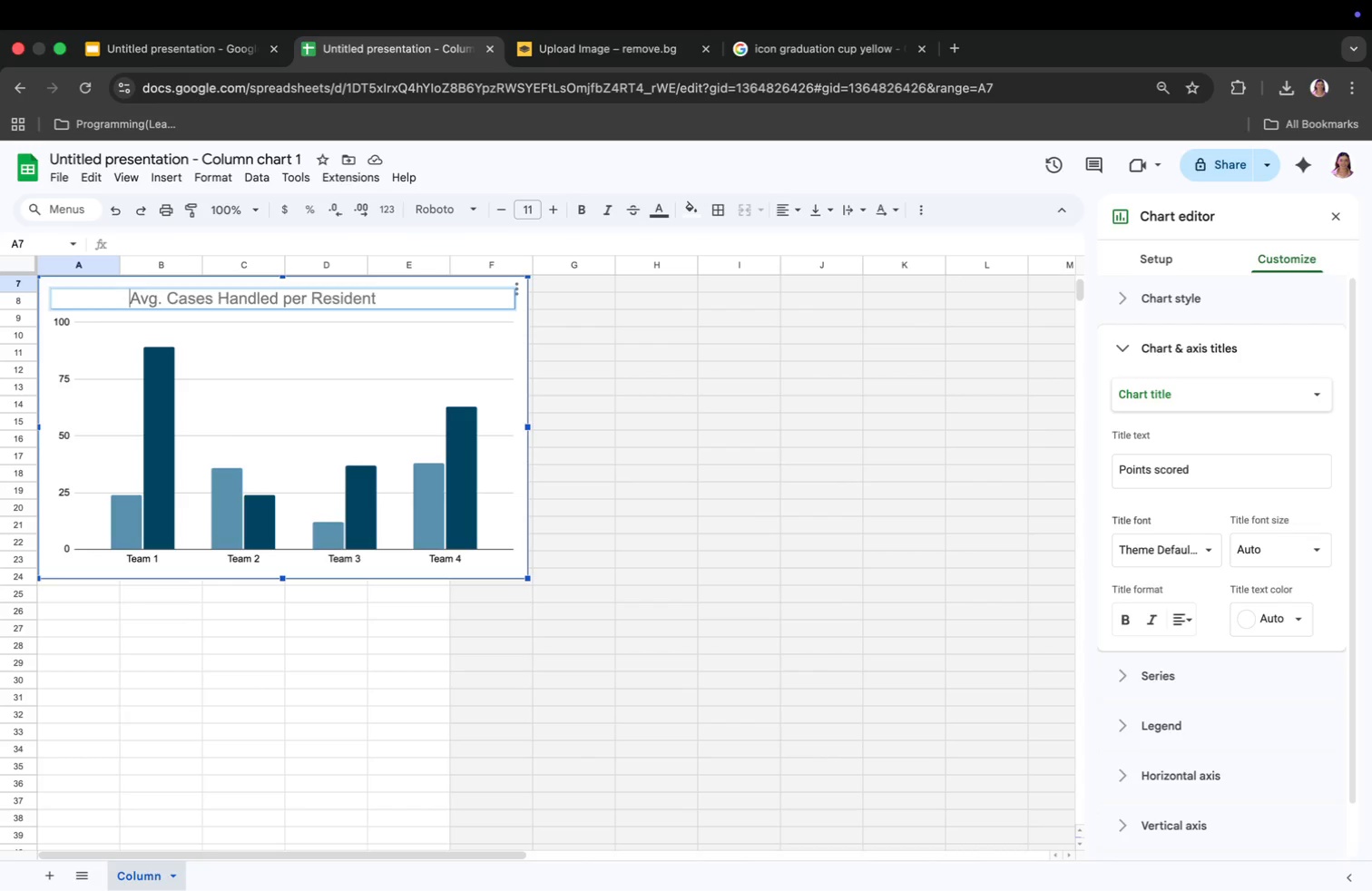 
key(Meta+A)
 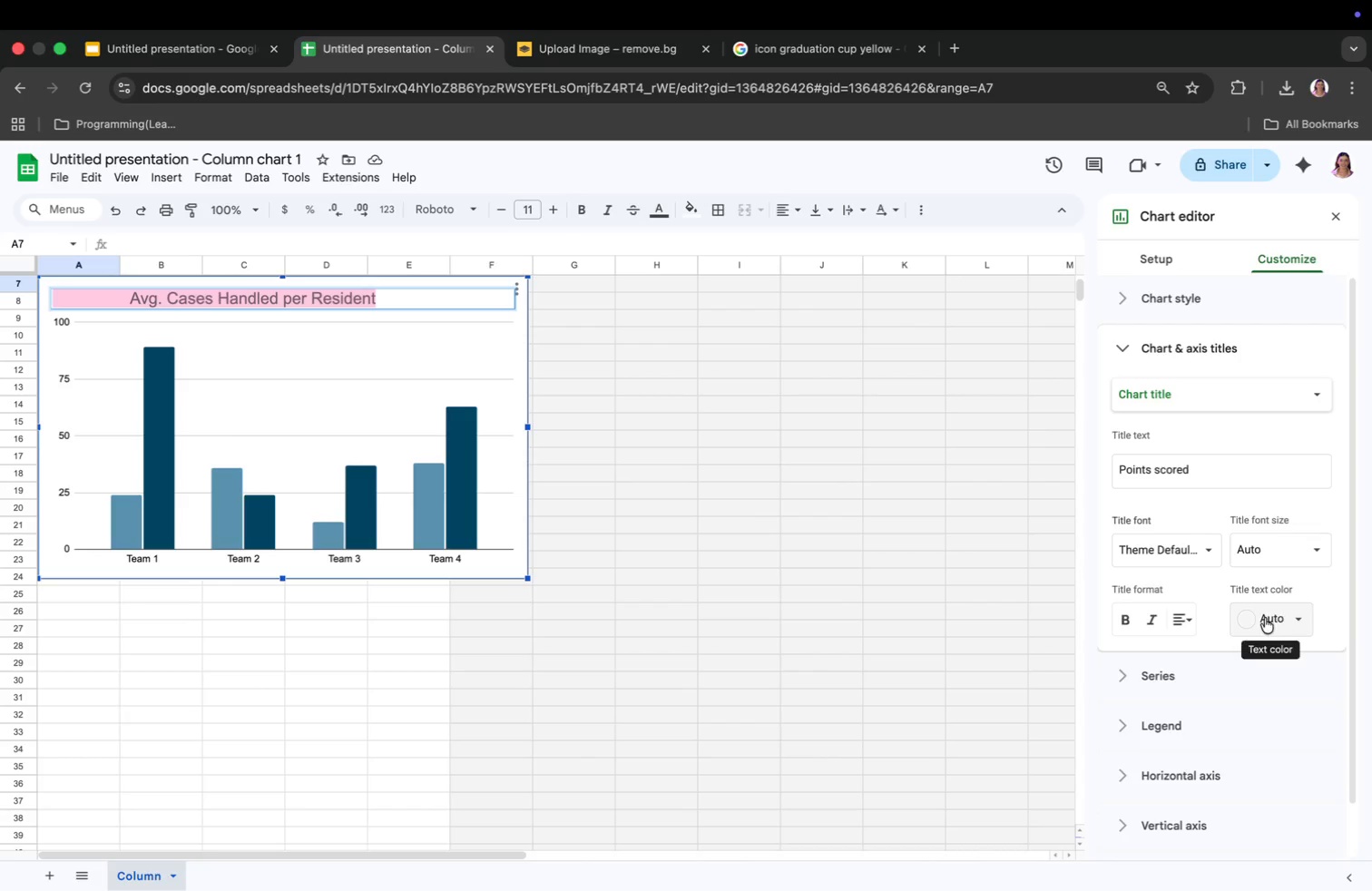 
left_click([1254, 620])
 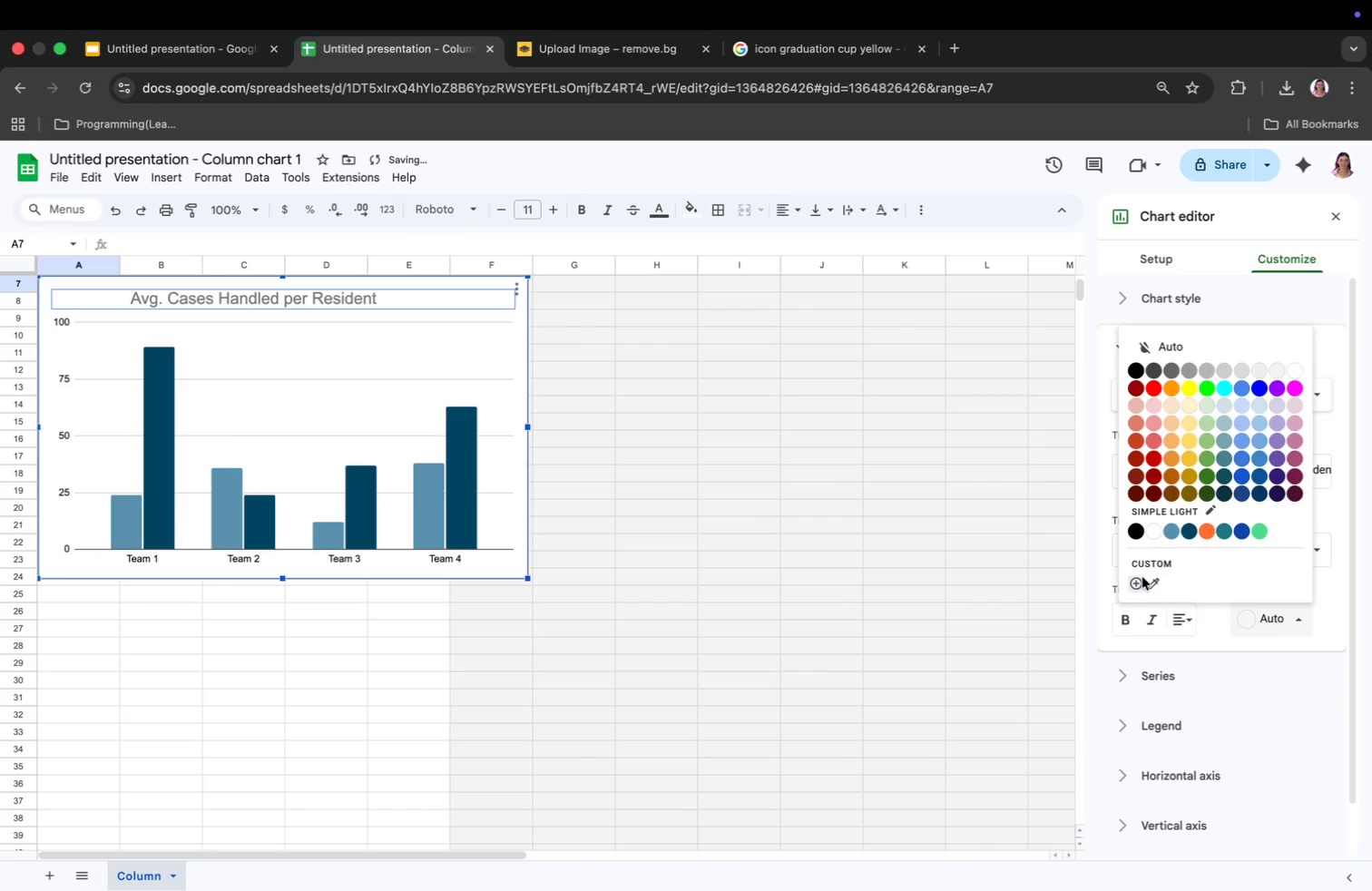 
left_click([1136, 583])
 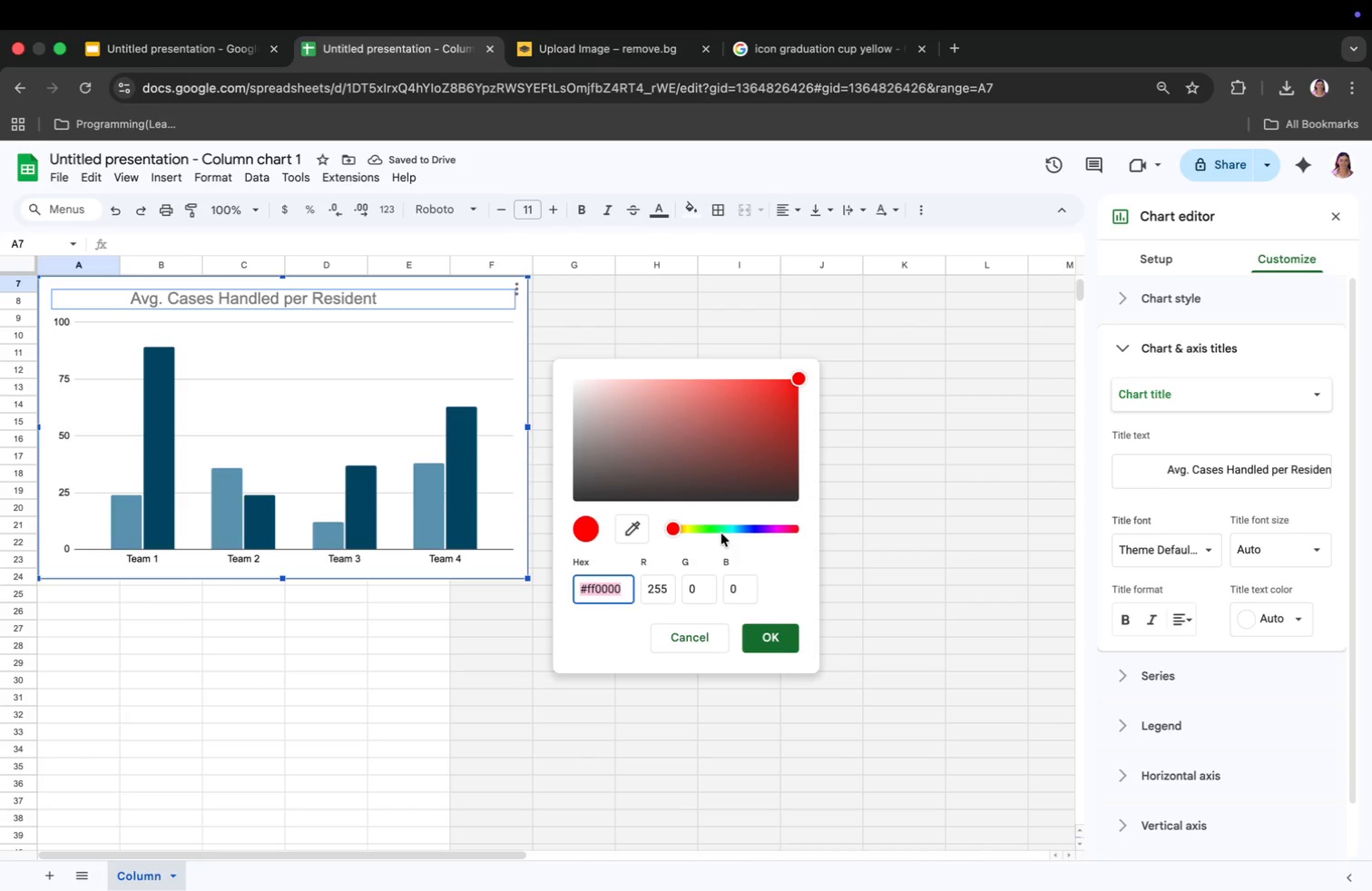 
key(Shift+ShiftLeft)
 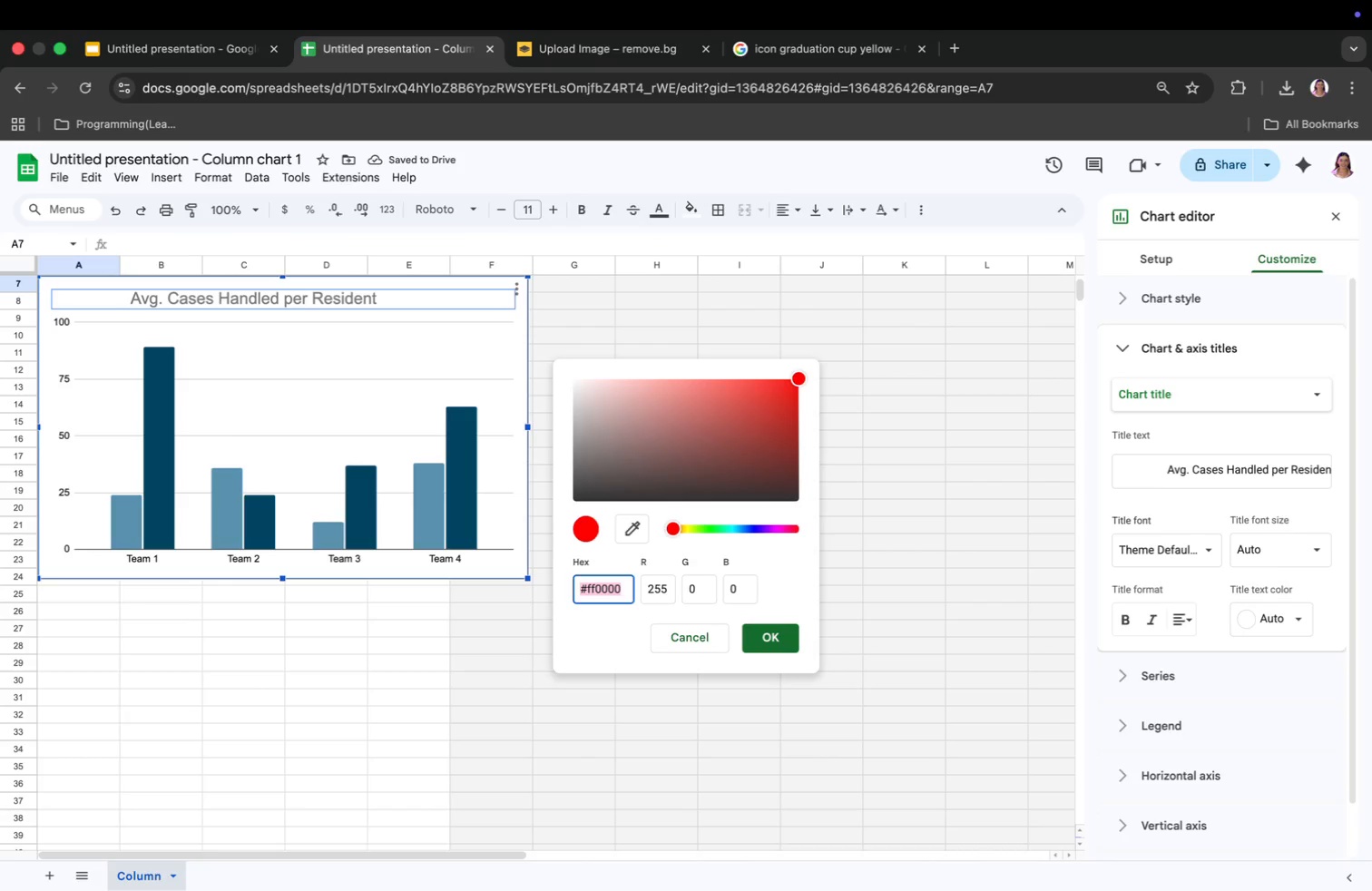 
key(Shift+3)
 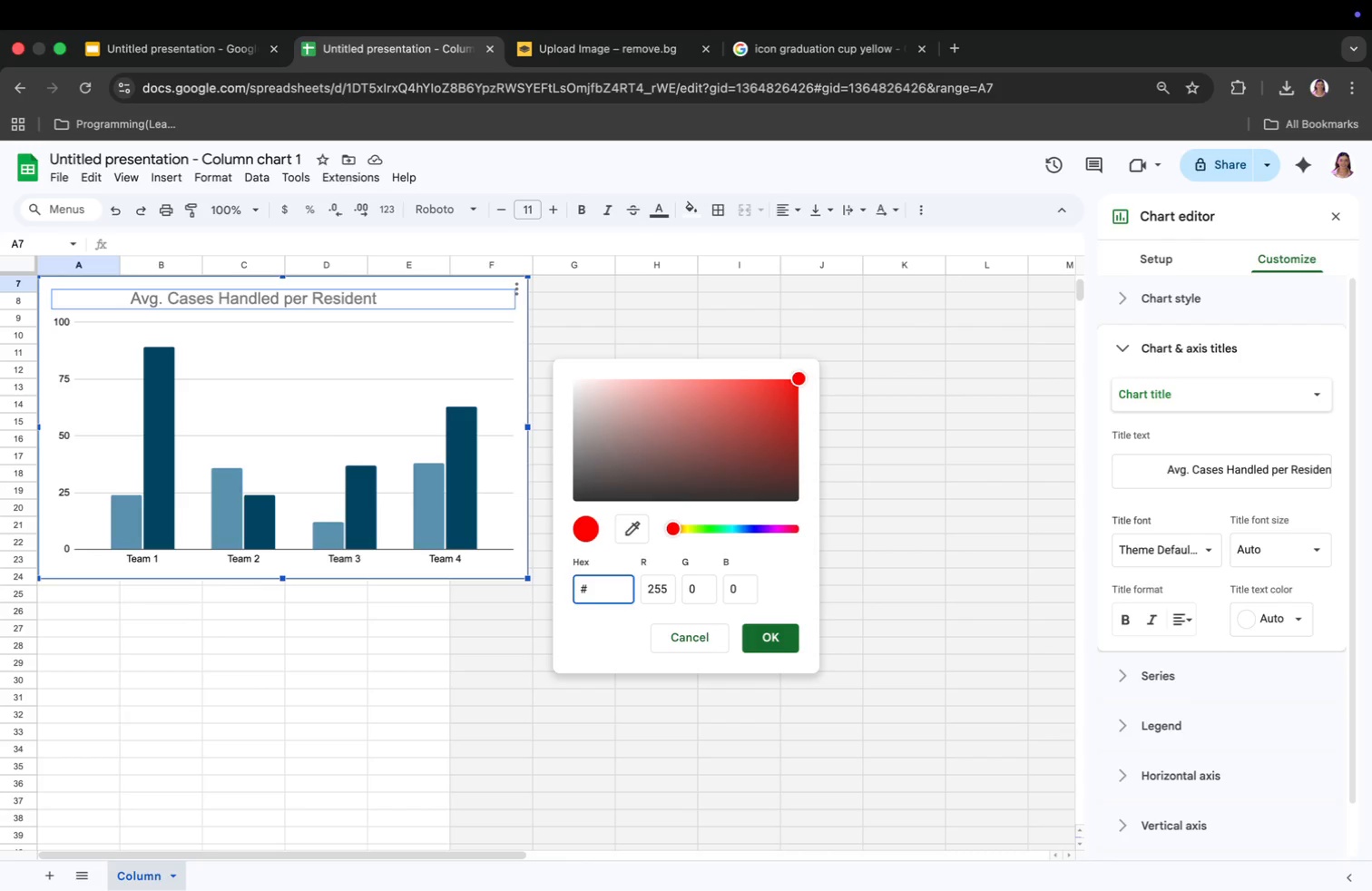 
type(0f4c5c)
 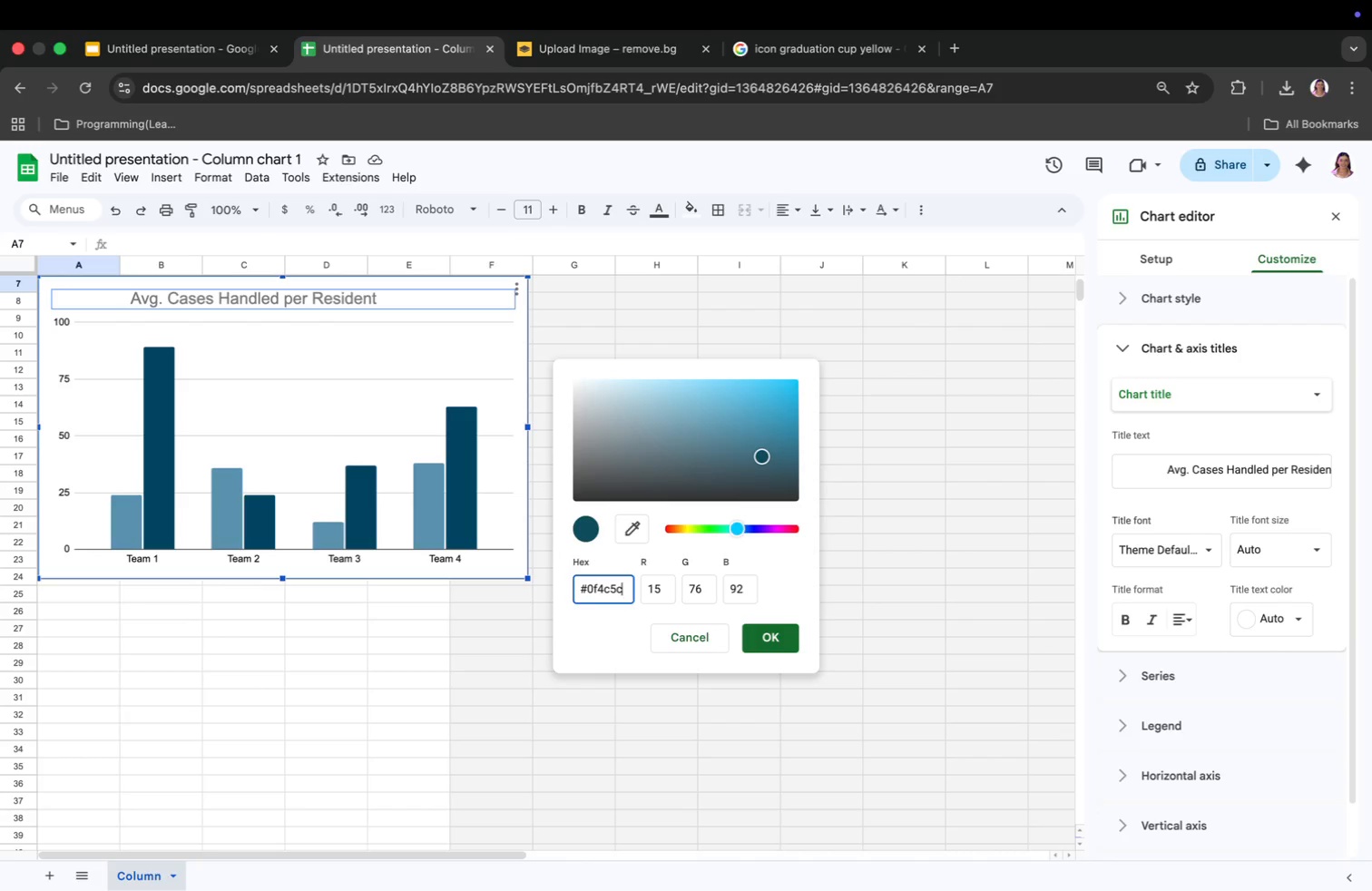 
key(Enter)
 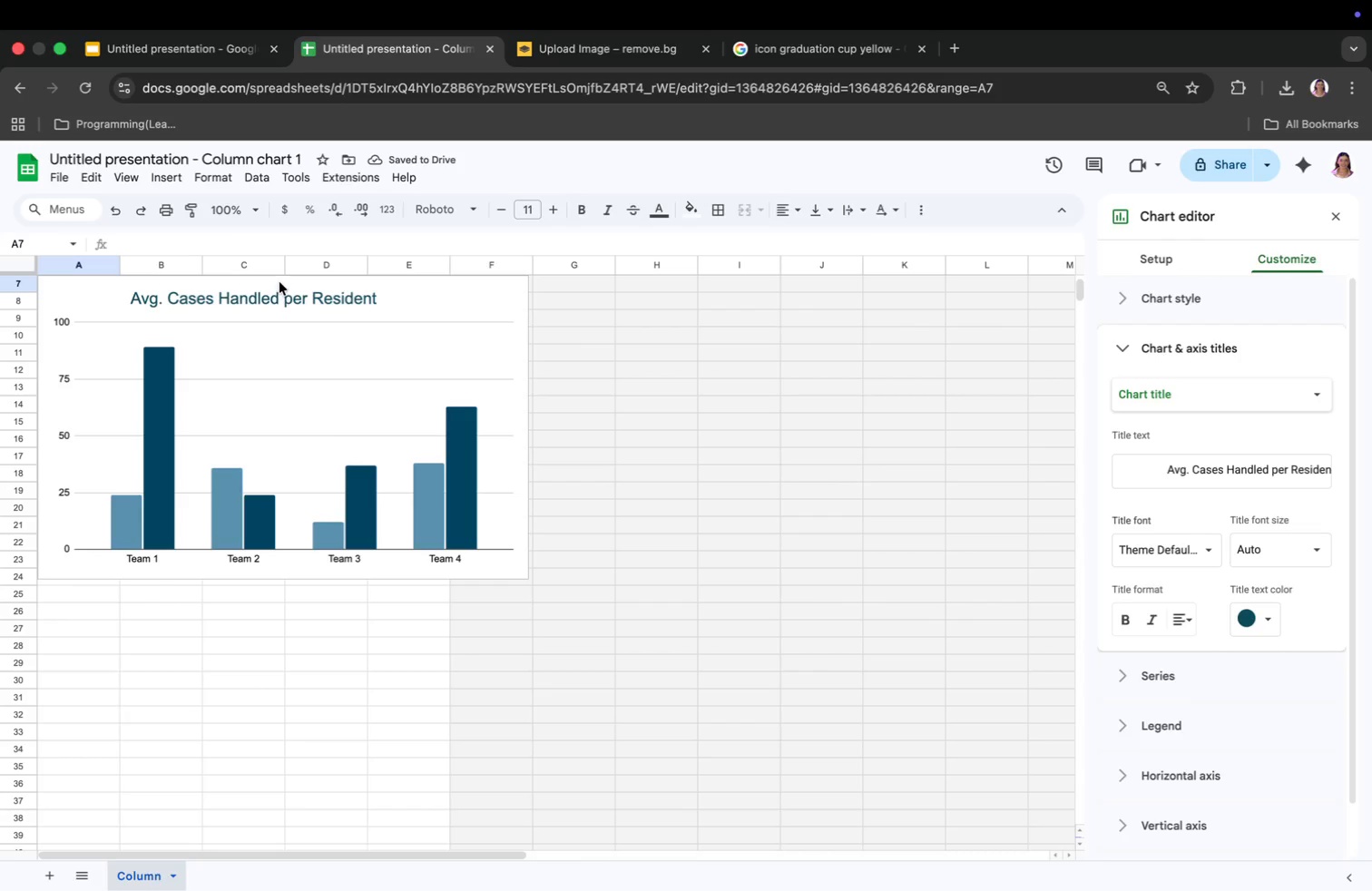 
left_click_drag(start_coordinate=[285, 272], to_coordinate=[273, 328])
 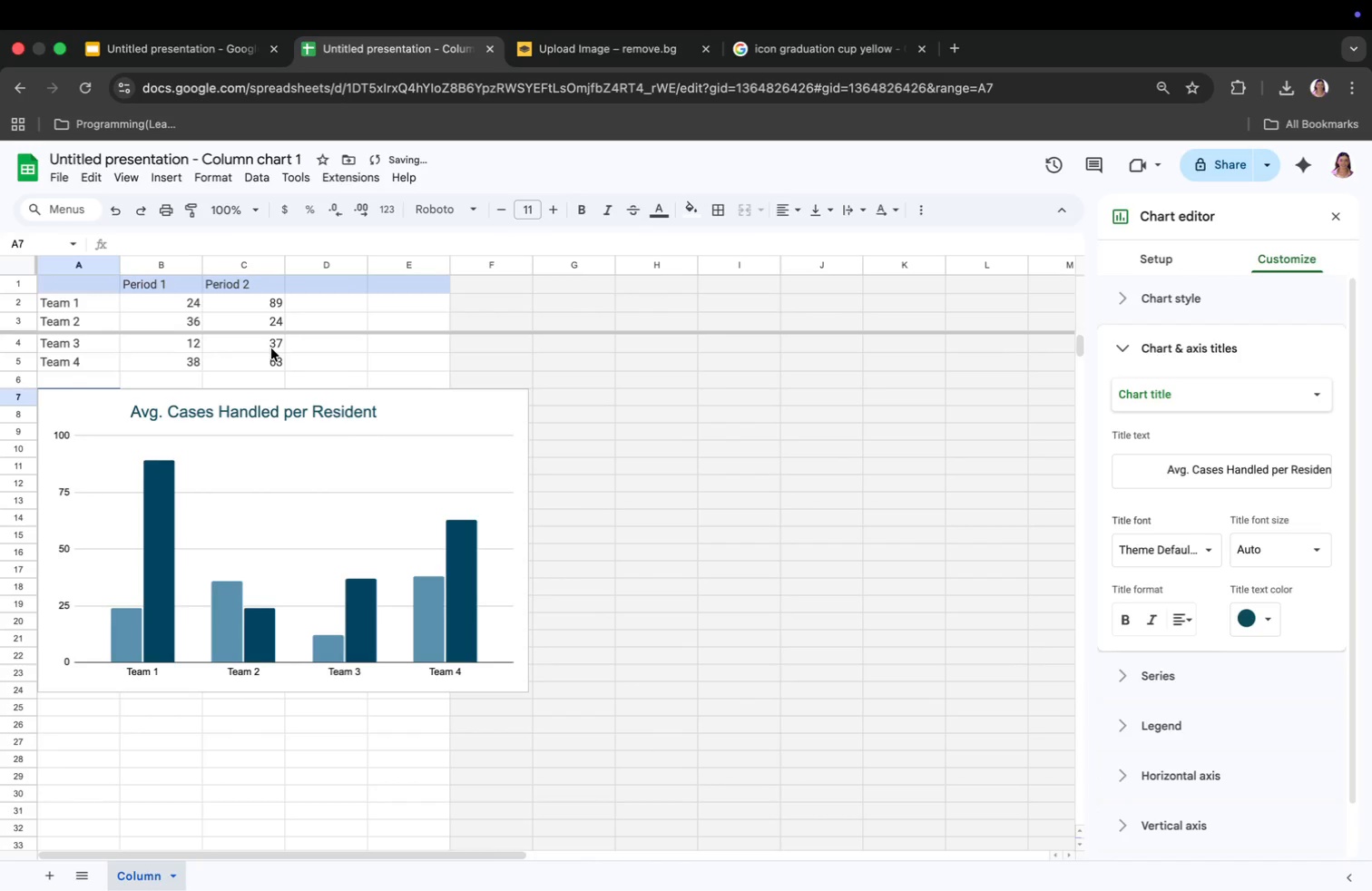 
key(Meta+CommandLeft)
 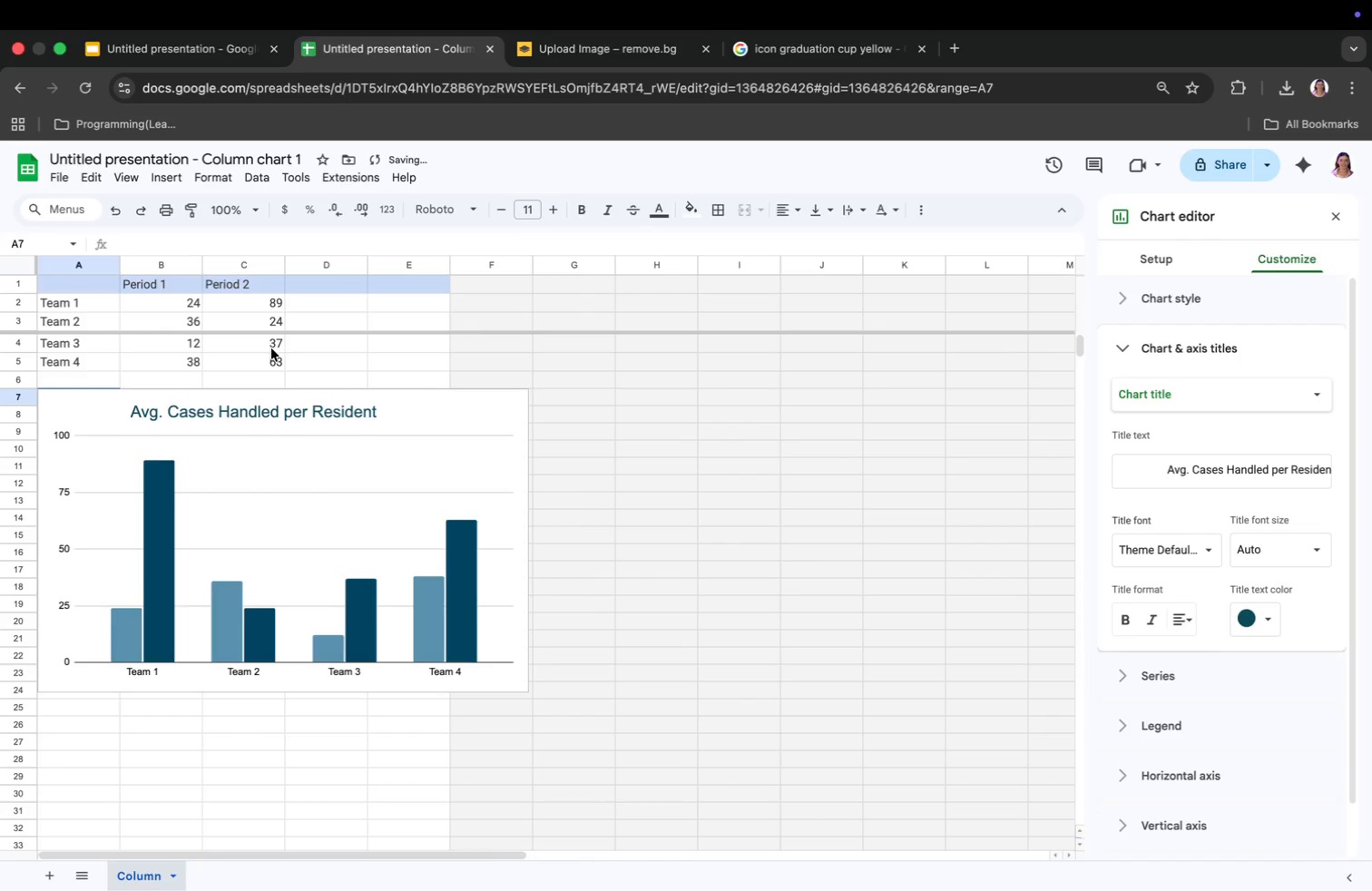 
key(Meta+Z)
 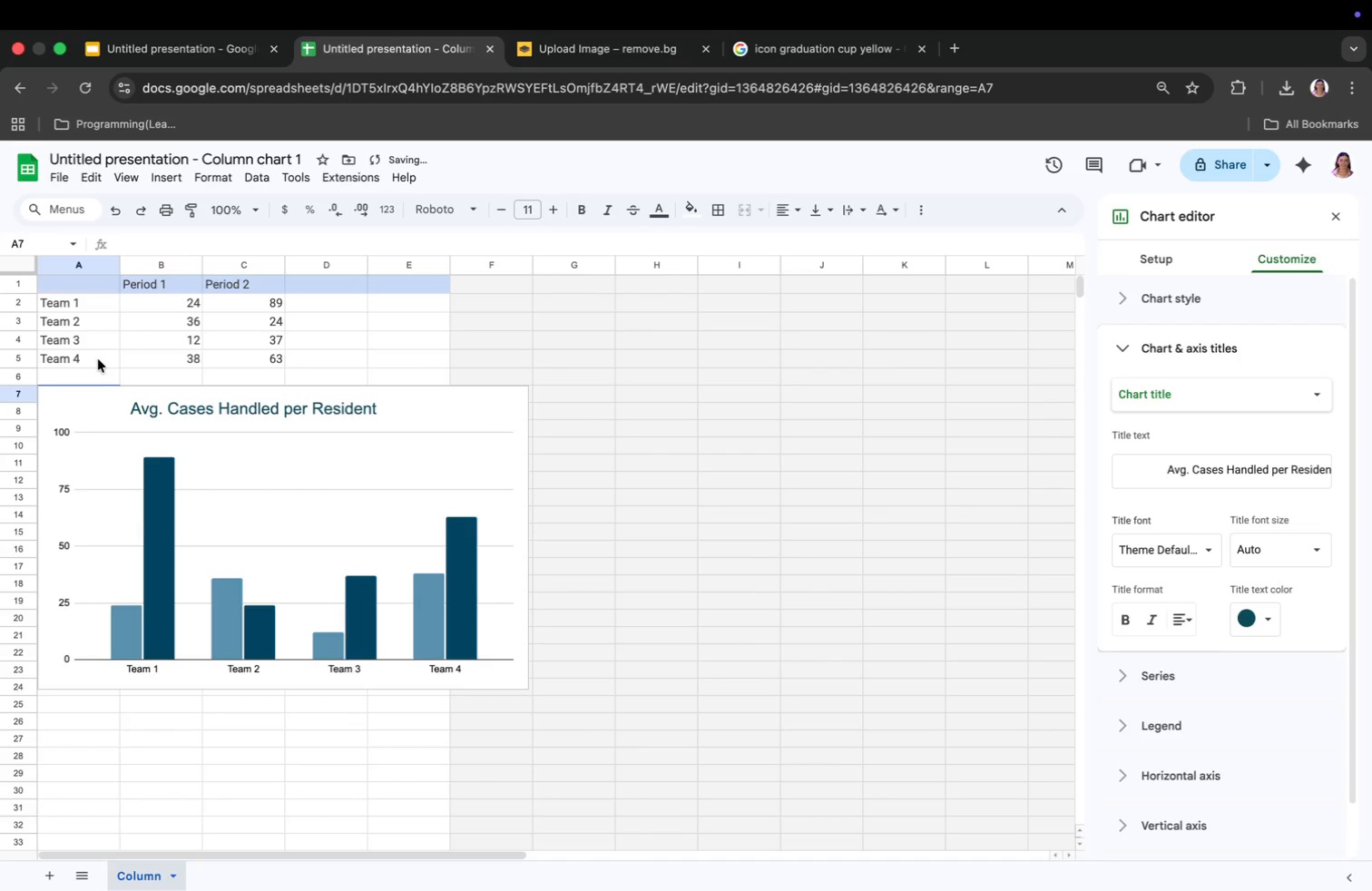 
left_click_drag(start_coordinate=[99, 357], to_coordinate=[263, 362])
 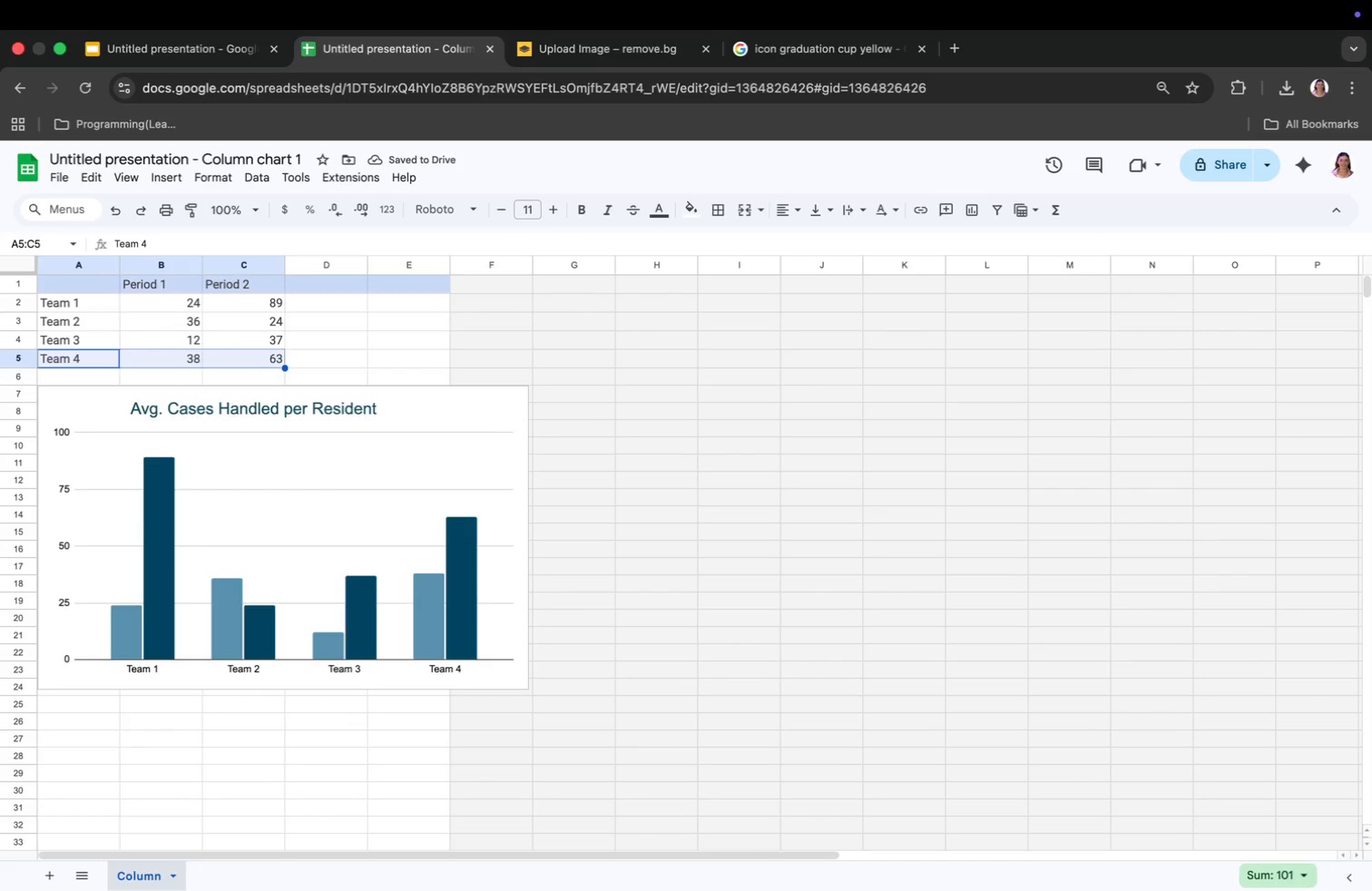 
key(Backspace)
 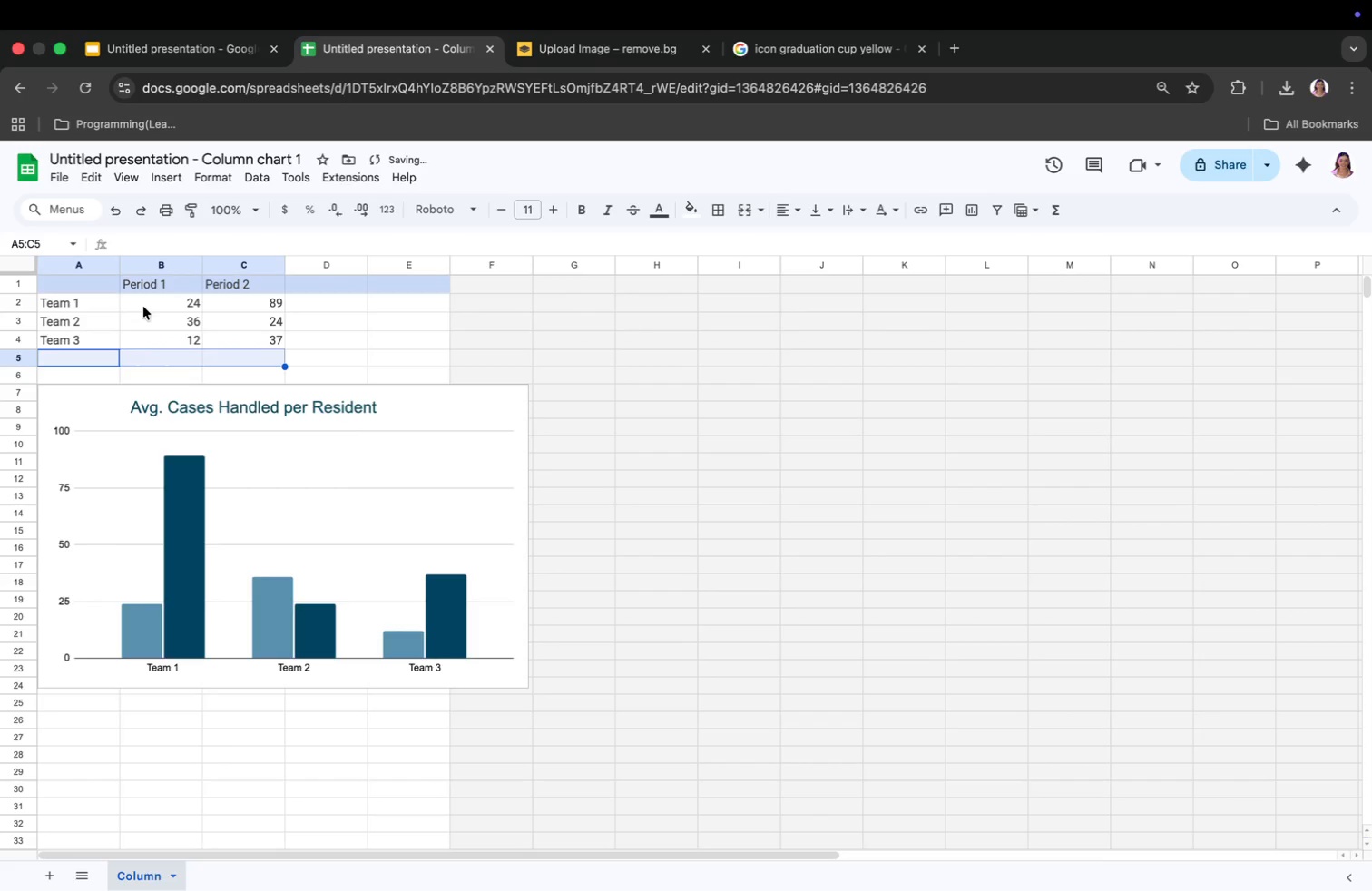 
left_click_drag(start_coordinate=[146, 305], to_coordinate=[143, 362])
 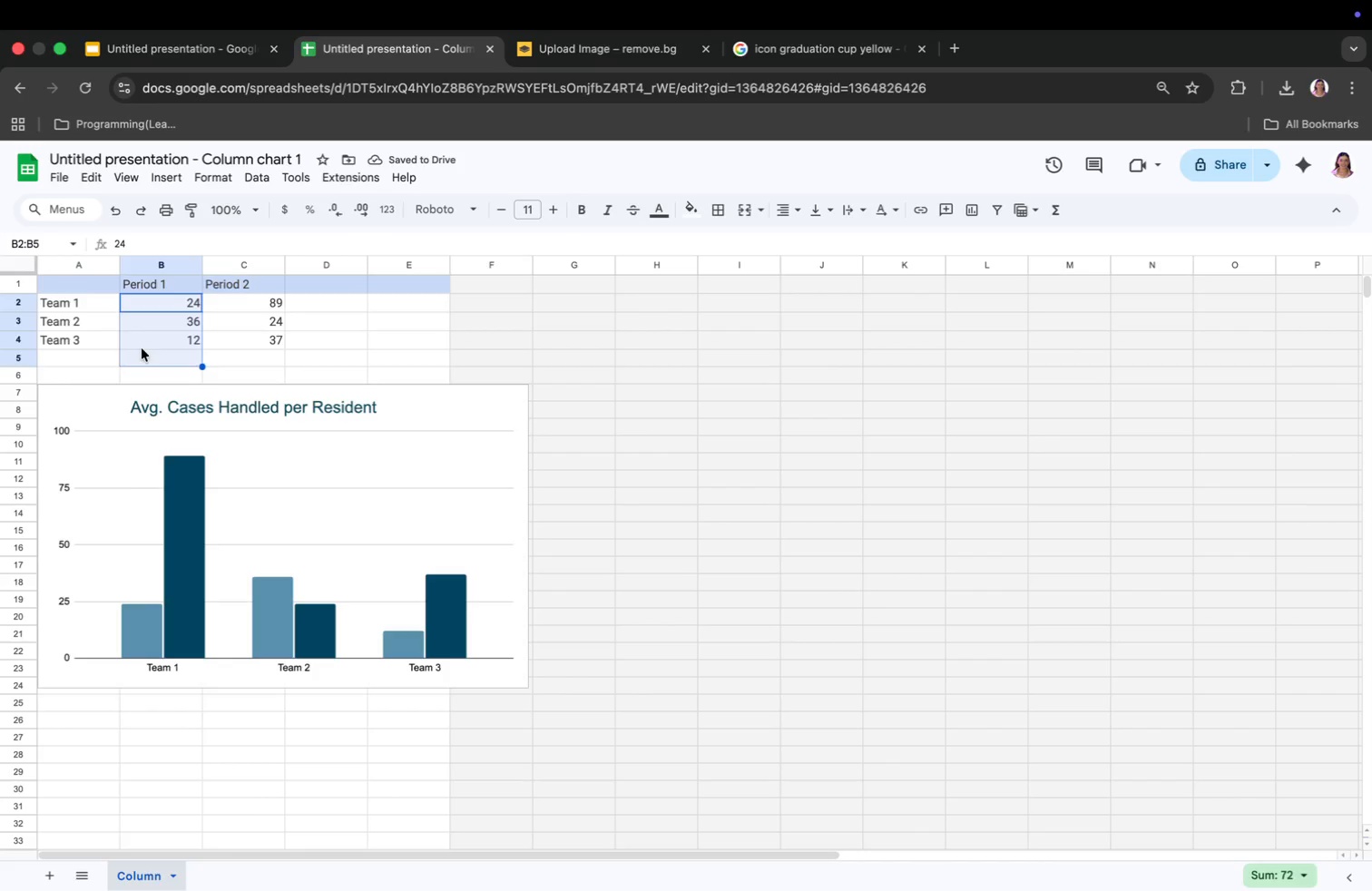 
key(Backspace)
 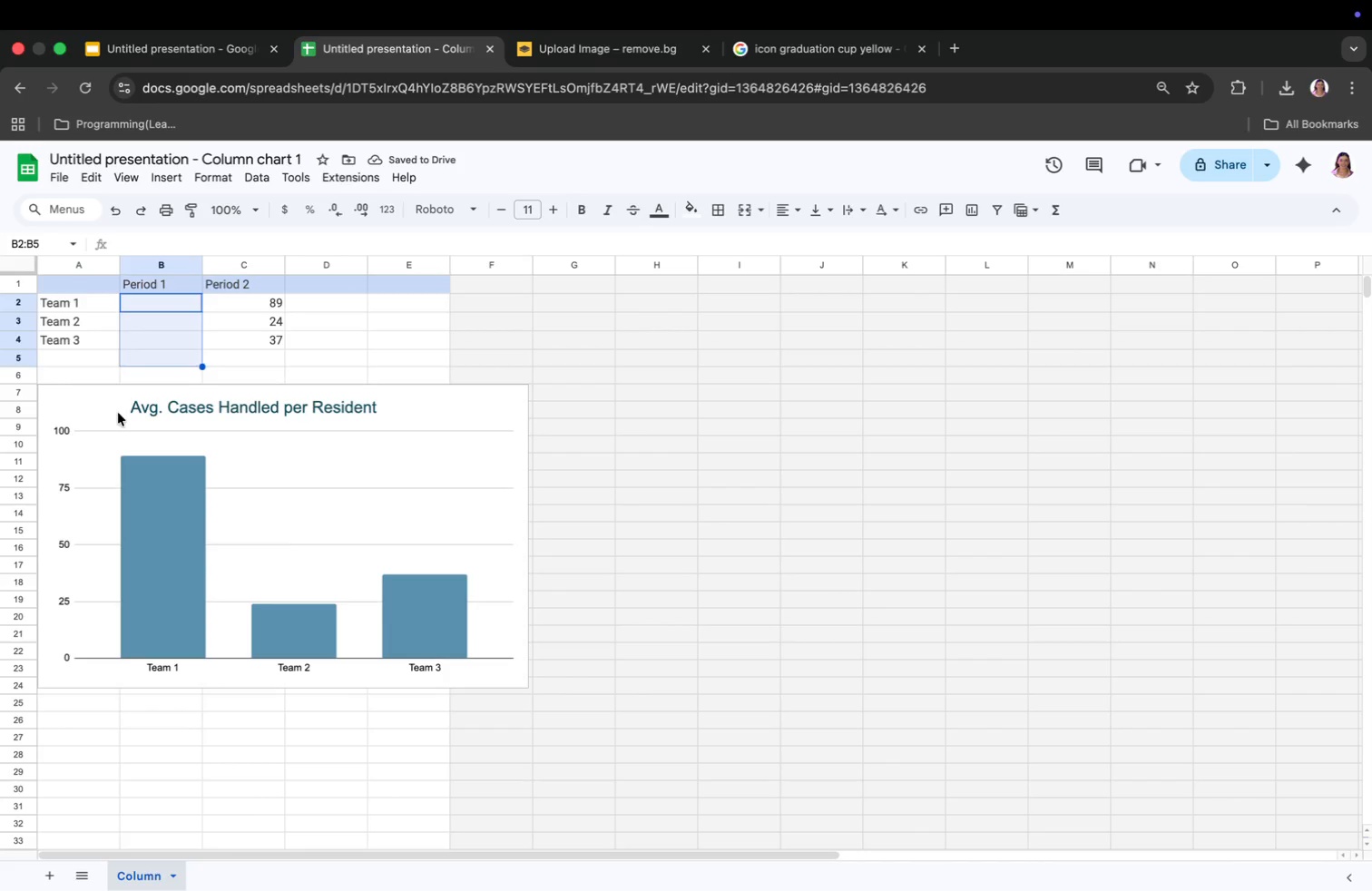 
double_click([78, 304])
 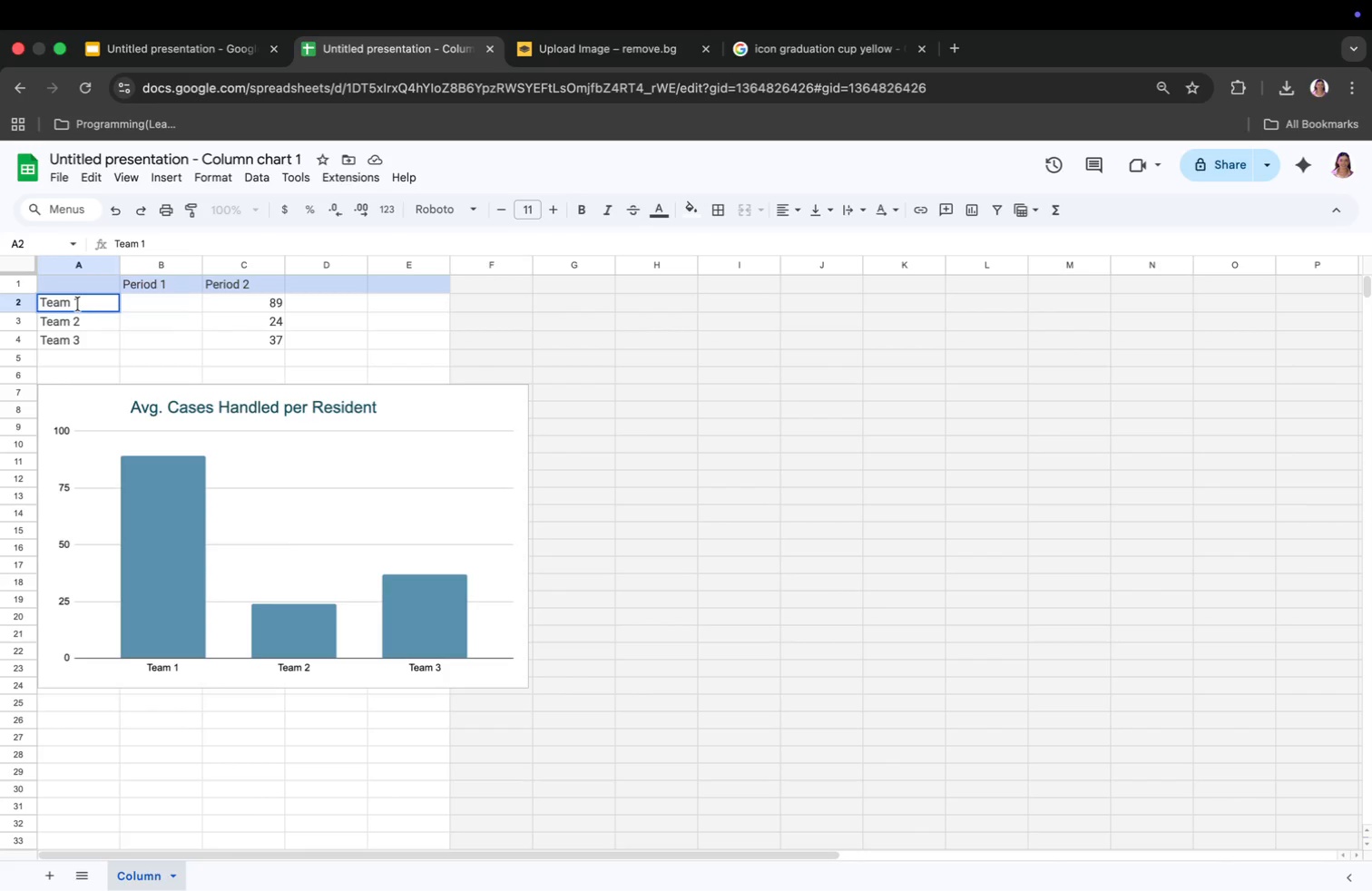 
type(q1)
key(Backspace)
key(Backspace)
key(Backspace)
key(Backspace)
key(Backspace)
key(Backspace)
key(Backspace)
key(Backspace)
type(Q1)
 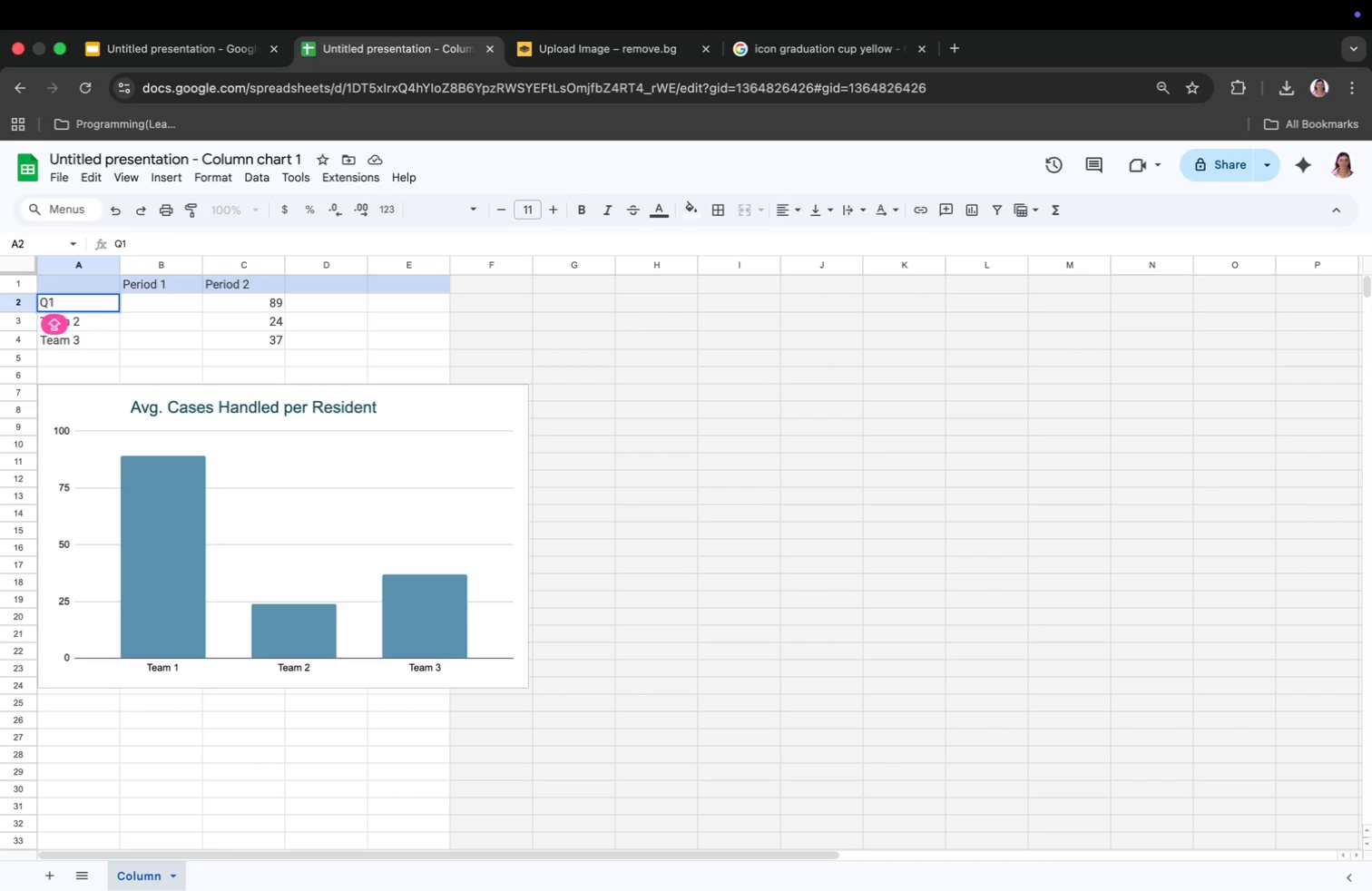 
key(Enter)
 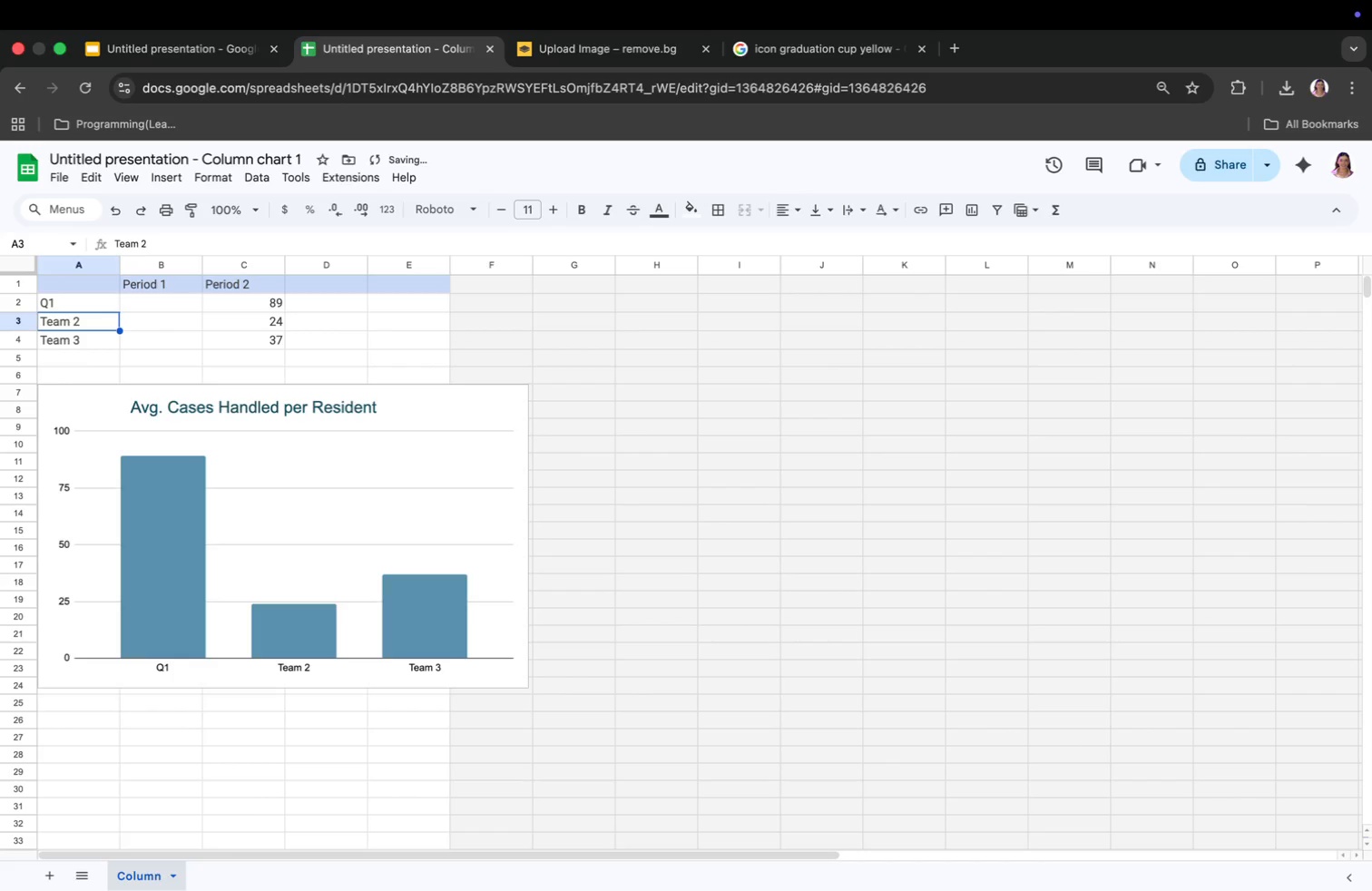 
type(Q2)
 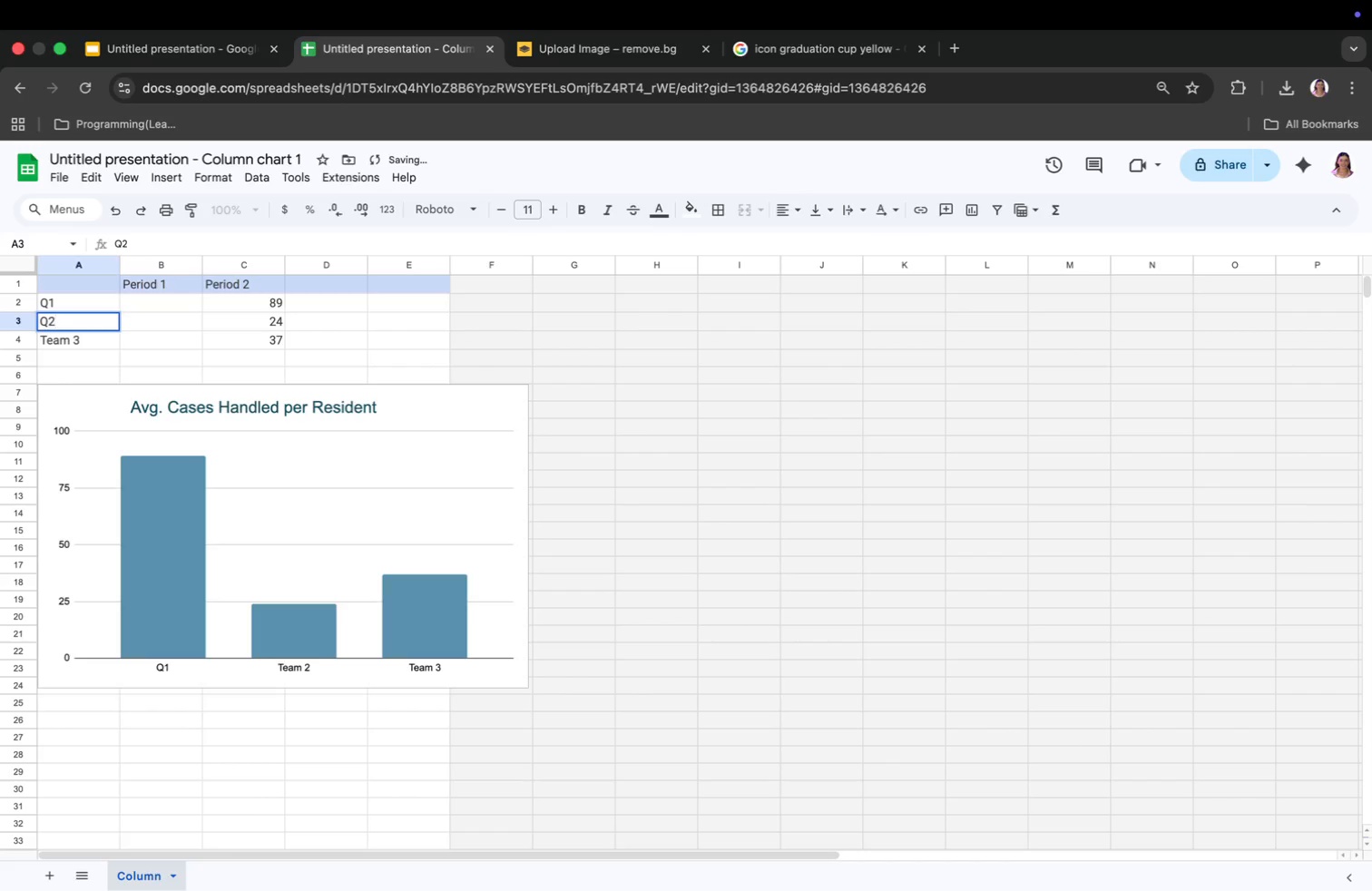 
key(Enter)
 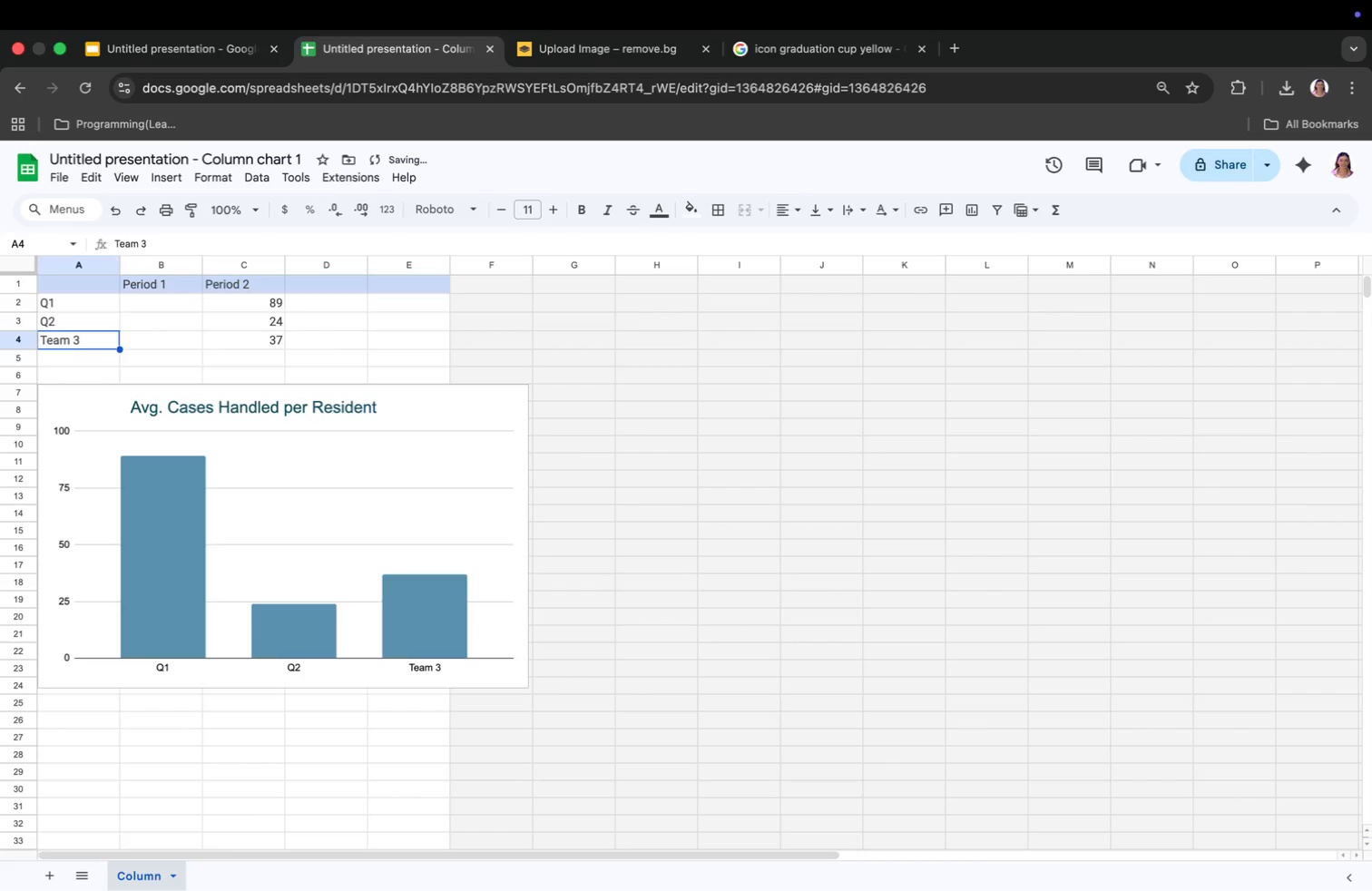 
type(Q3)
 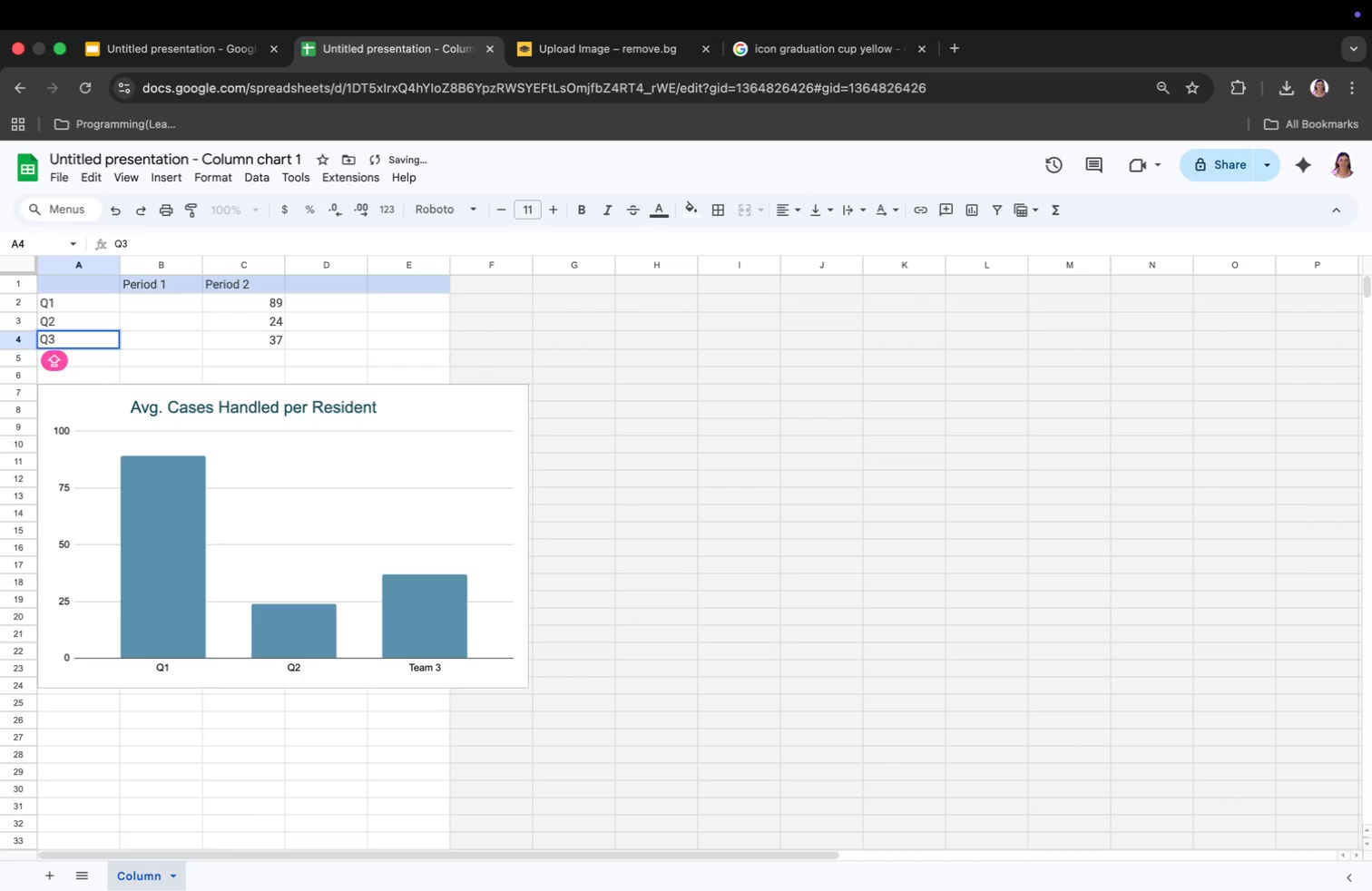 
key(Enter)
 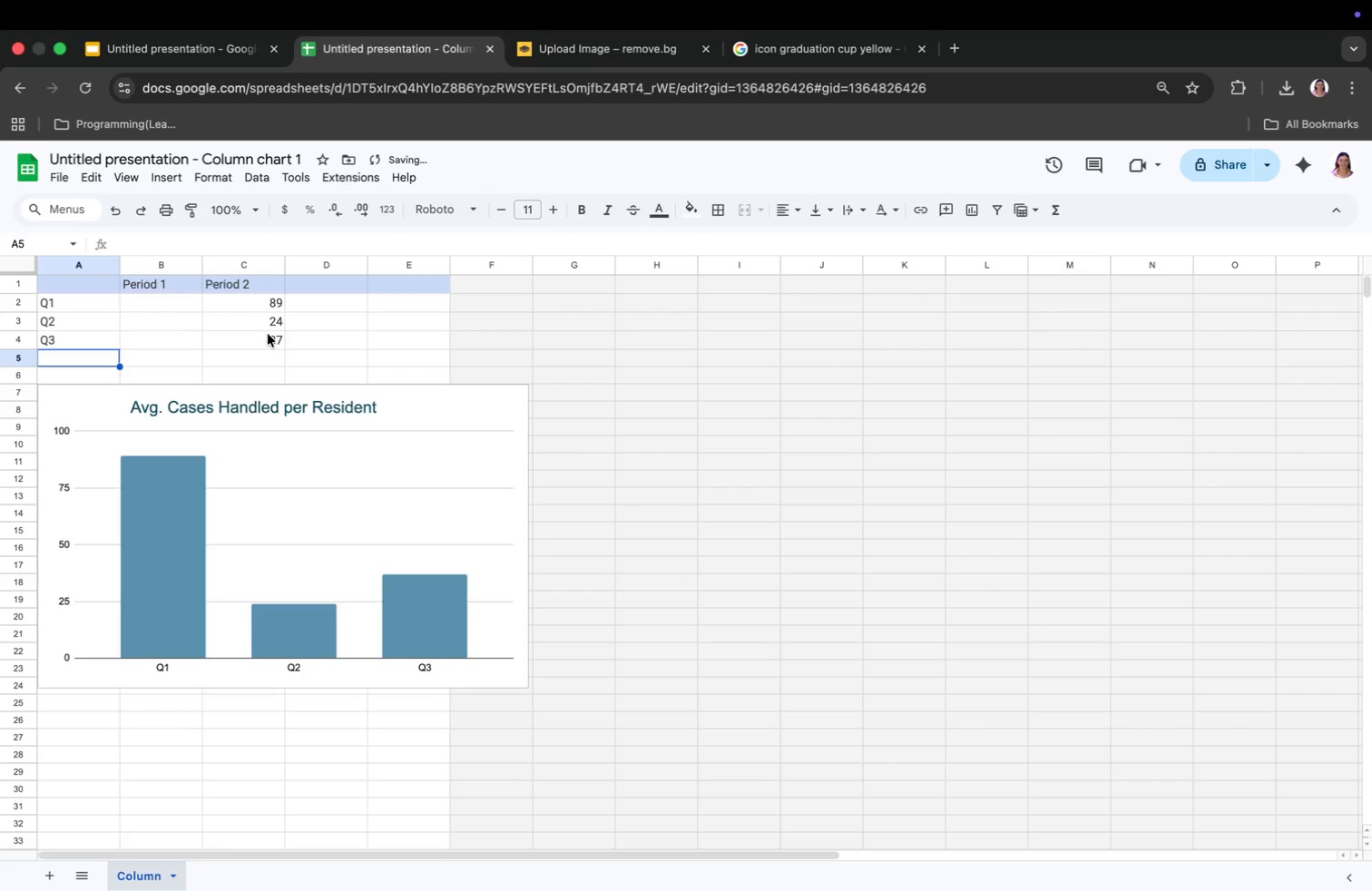 
left_click([268, 334])
 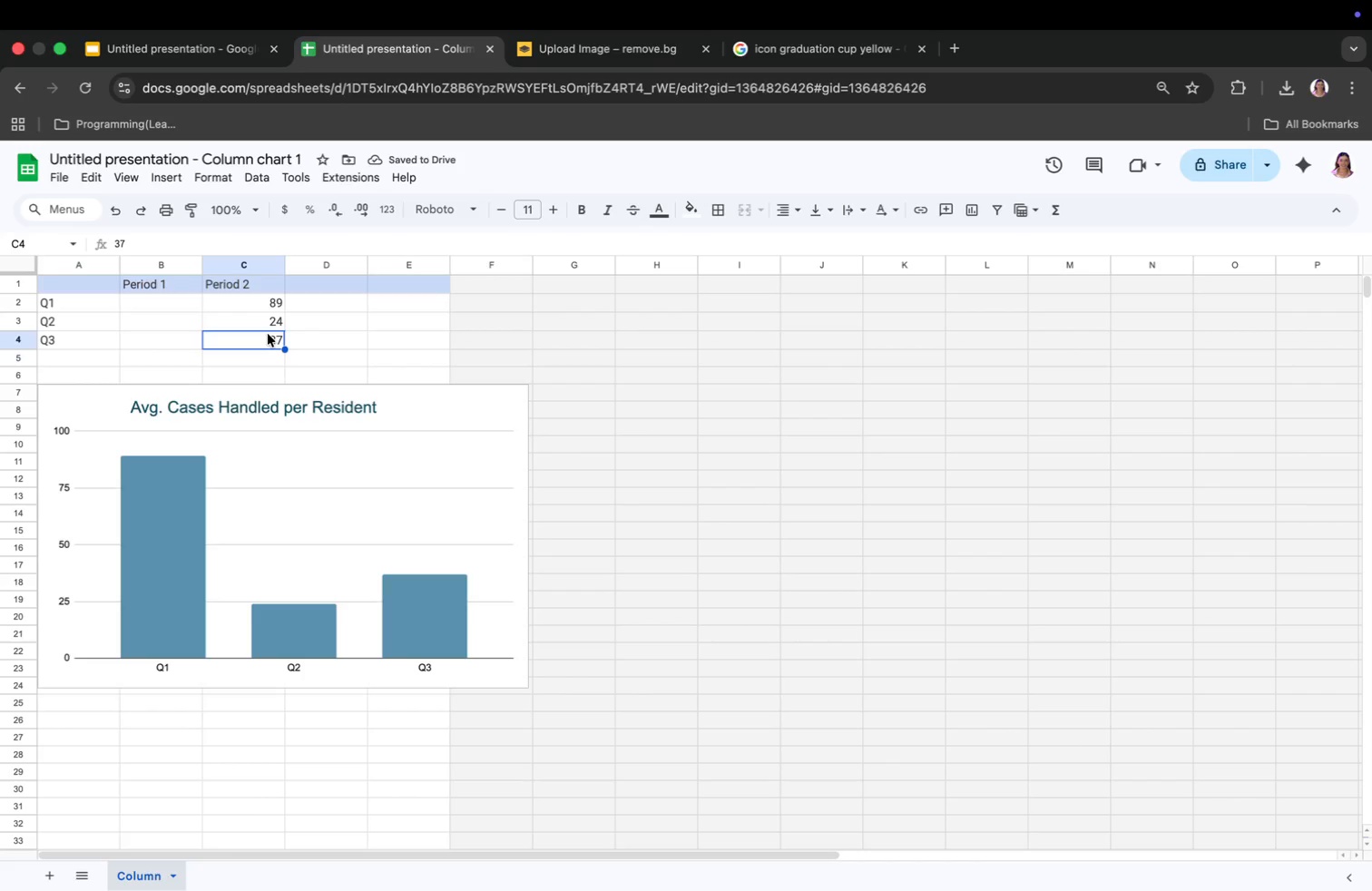 
type(128)
 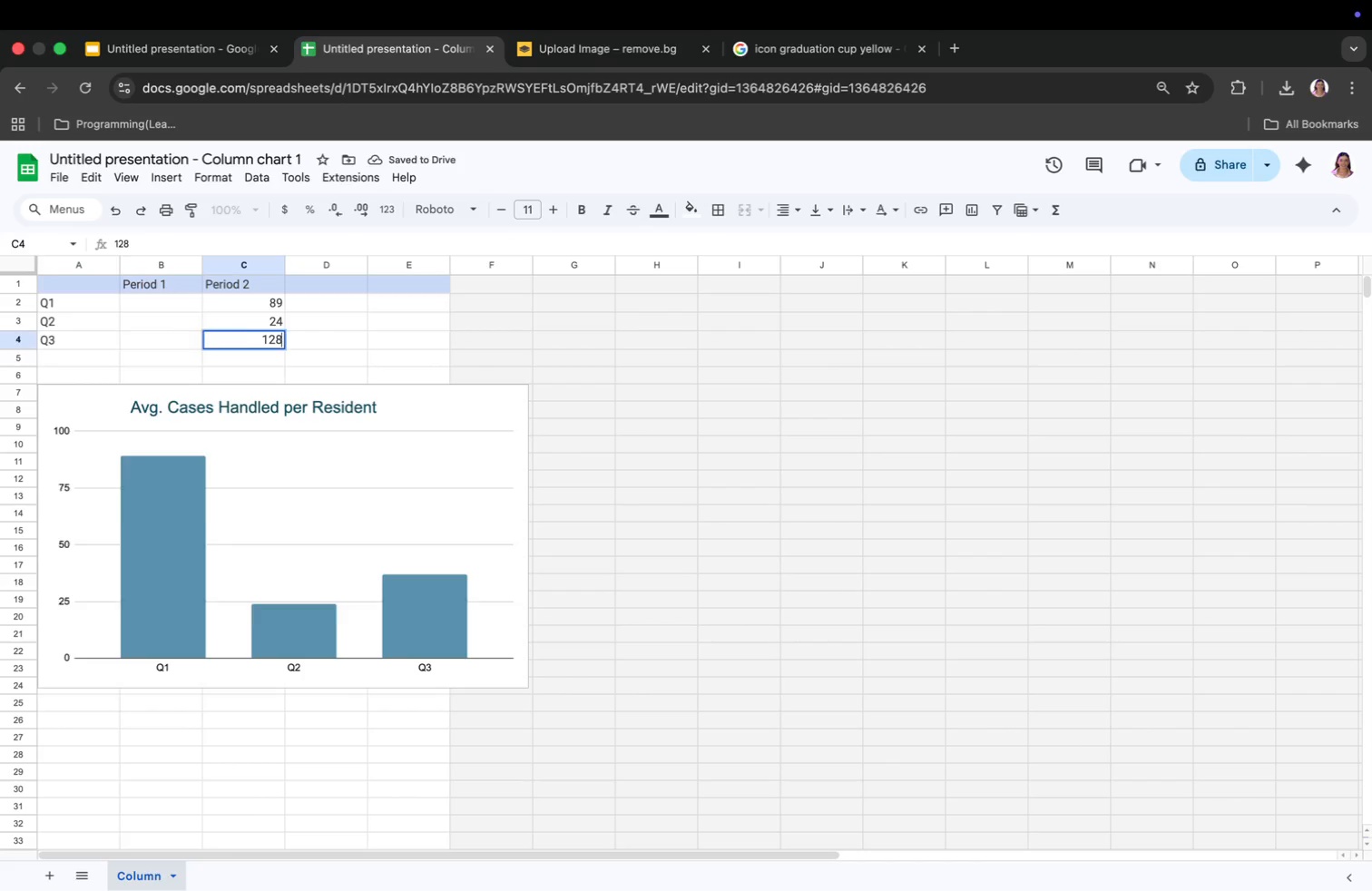 
key(Enter)
 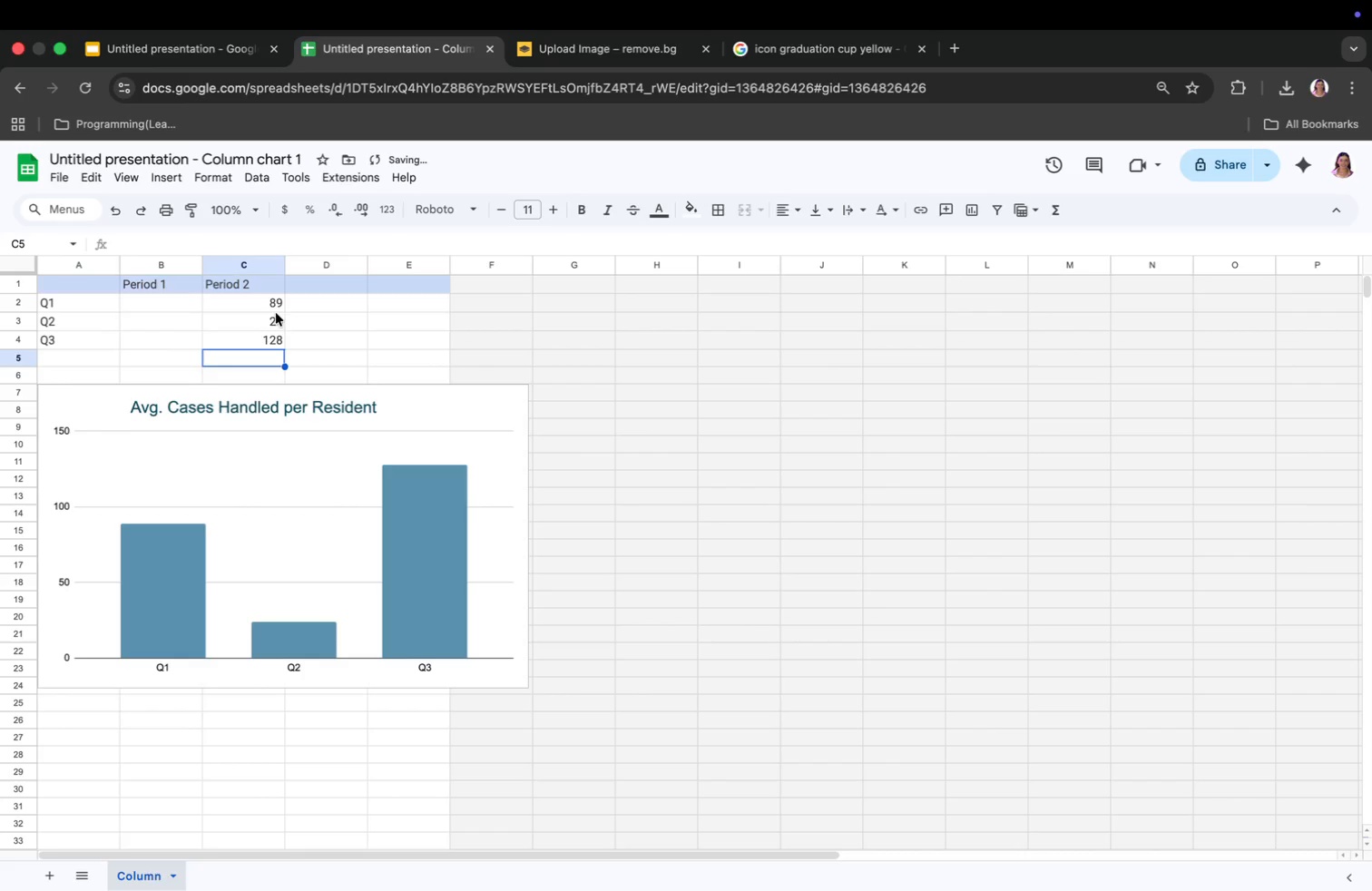 
left_click([275, 323])
 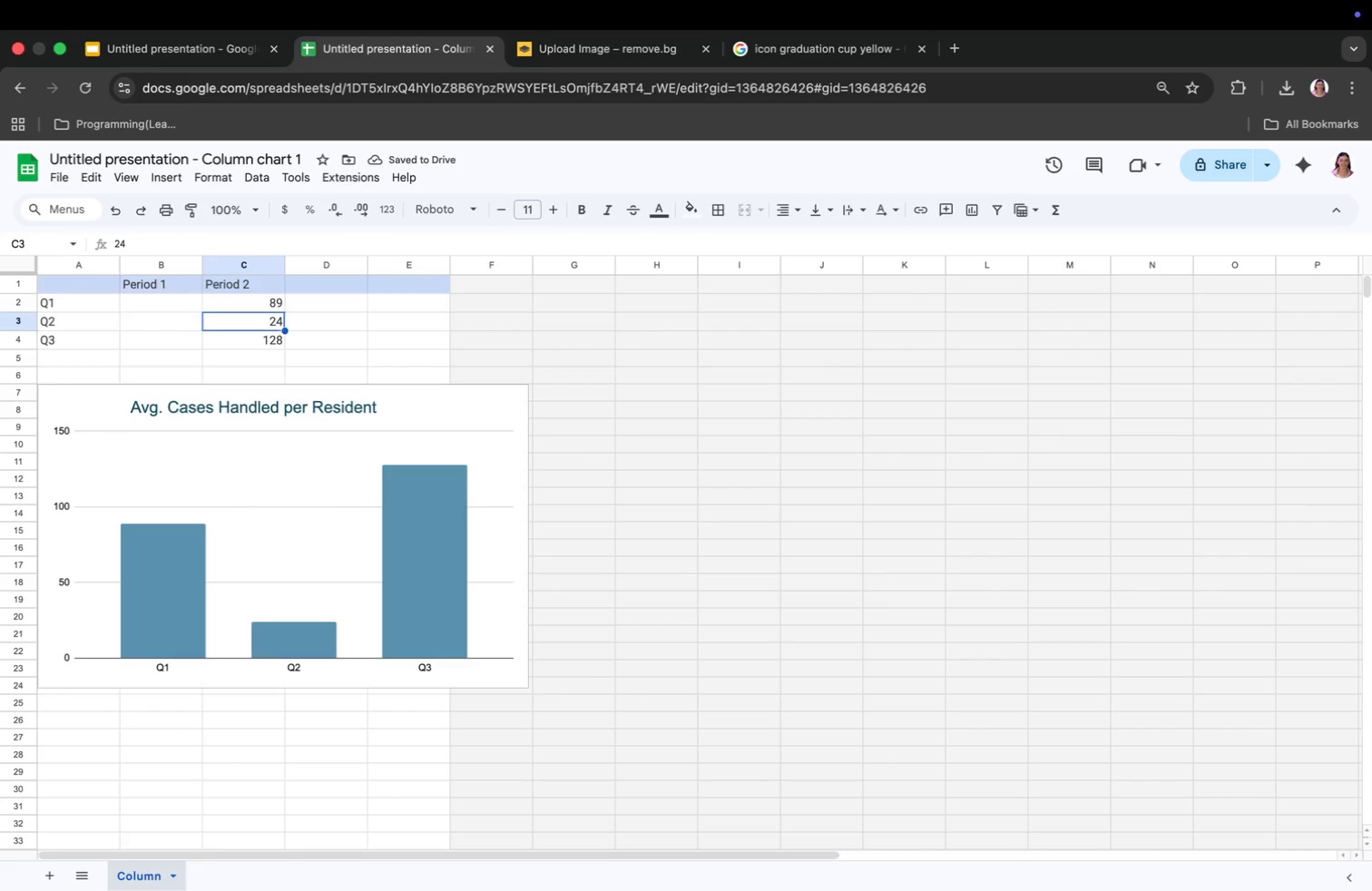 
type(114)
 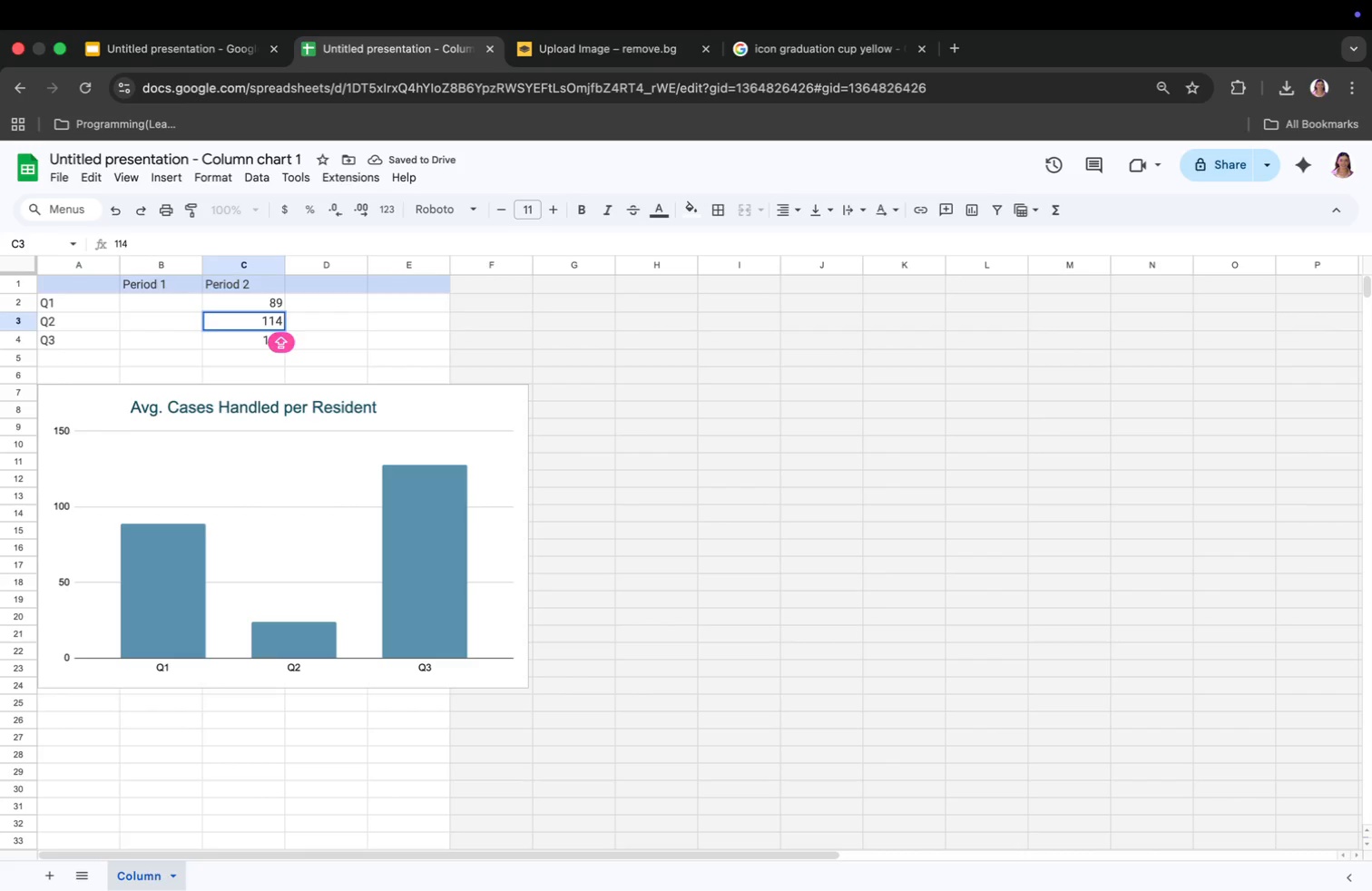 
key(Enter)
 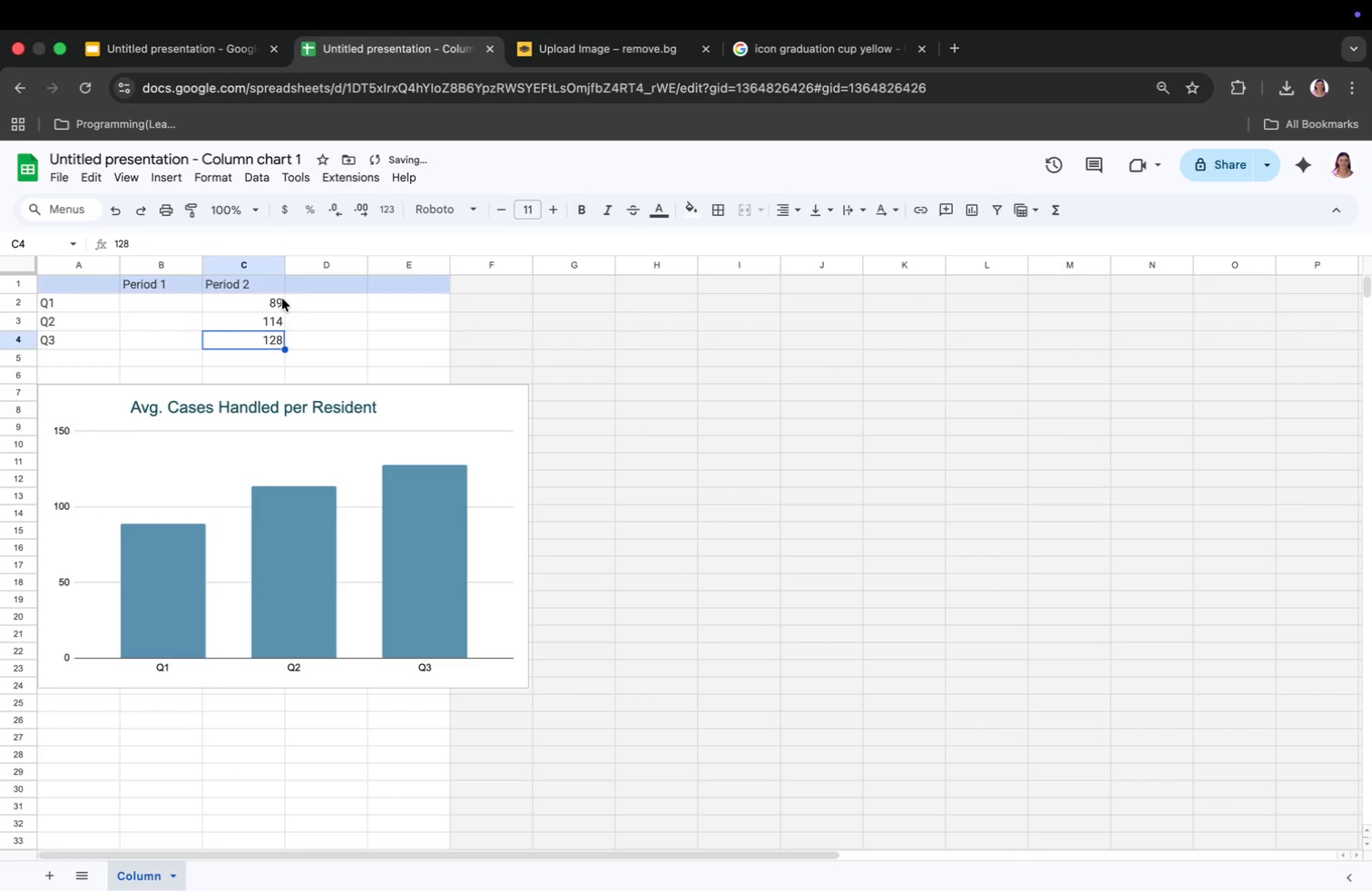 
left_click([274, 299])
 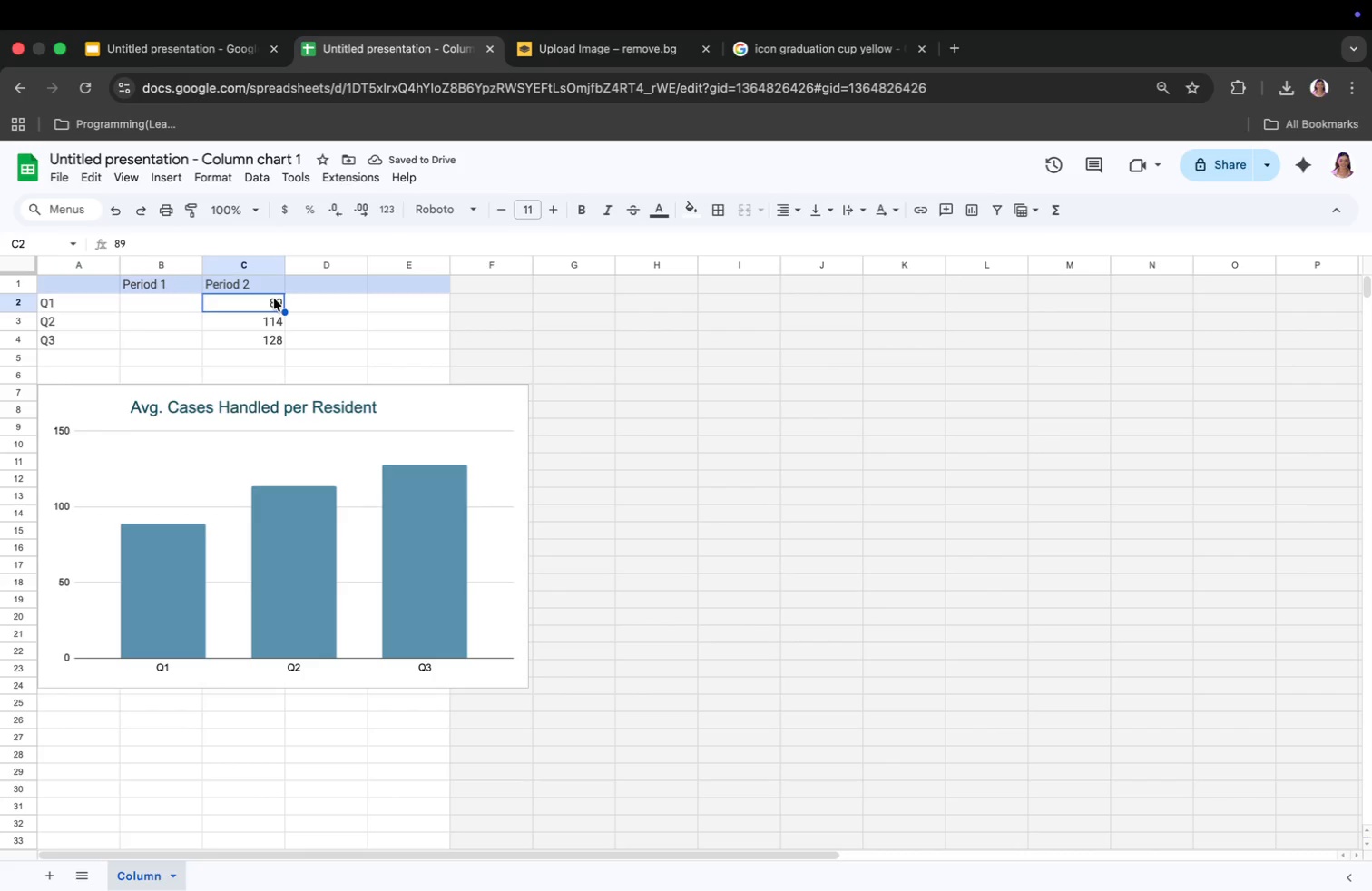 
type(96)
 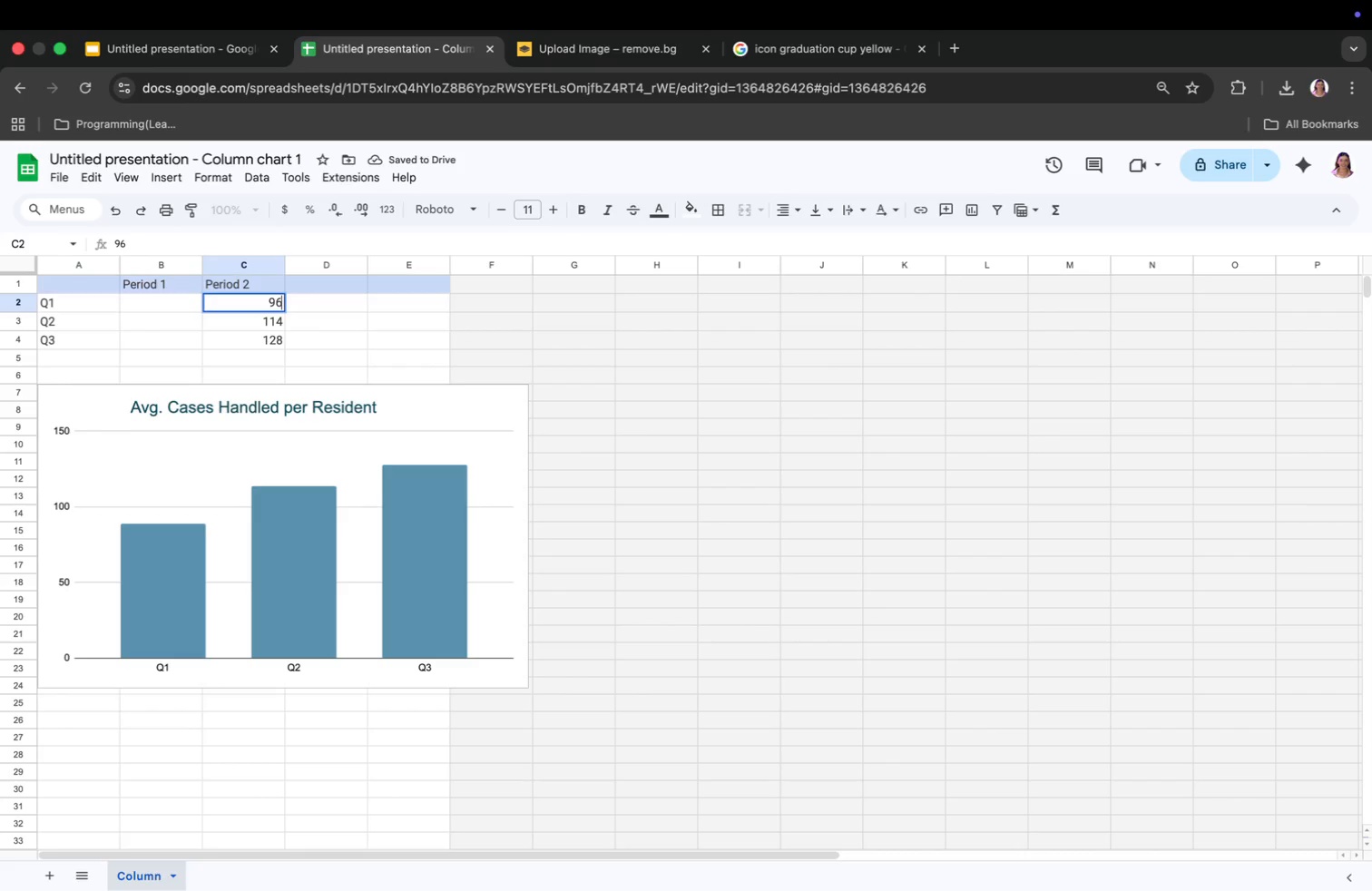 
key(Enter)
 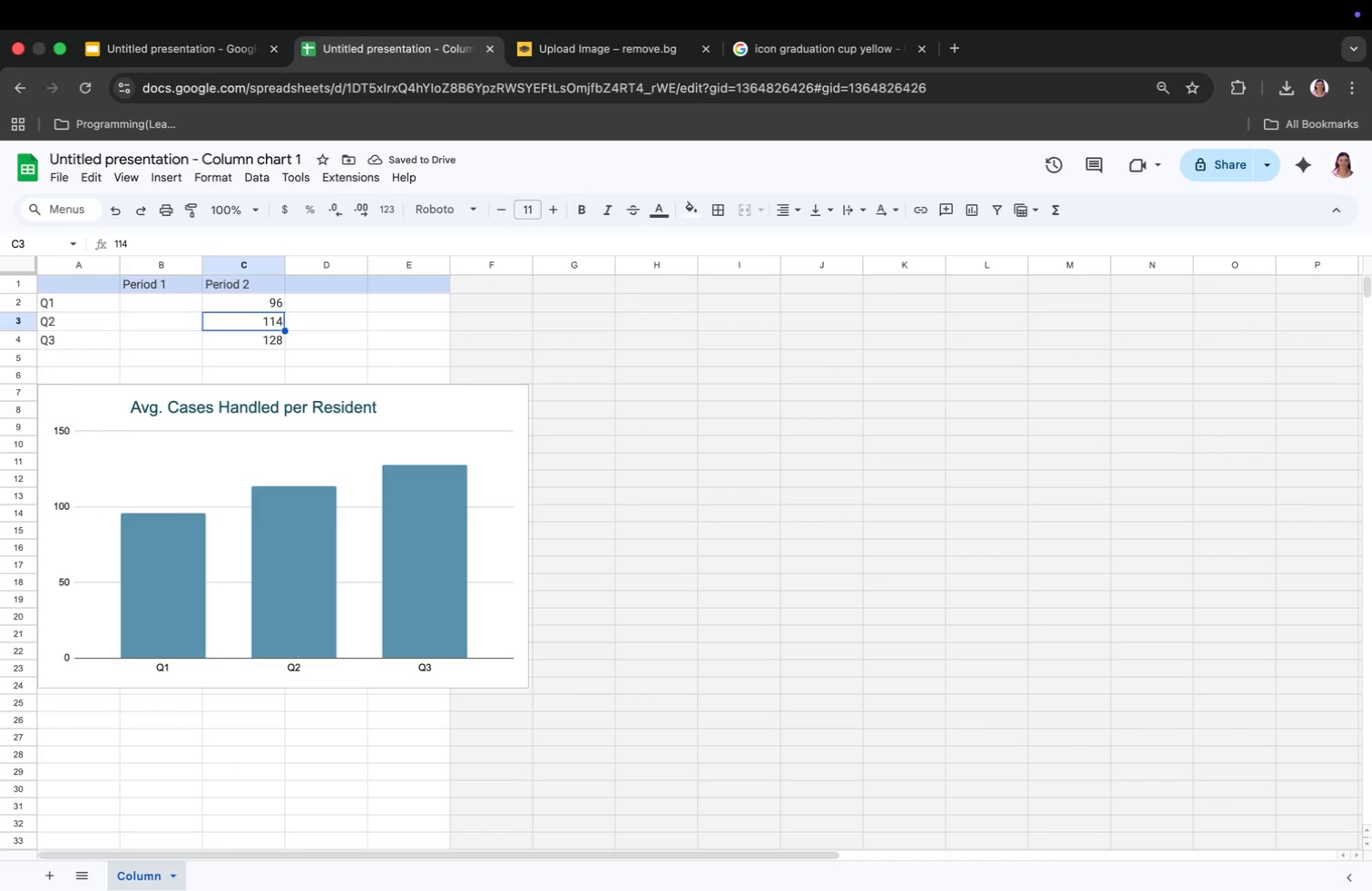 
wait(8.74)
 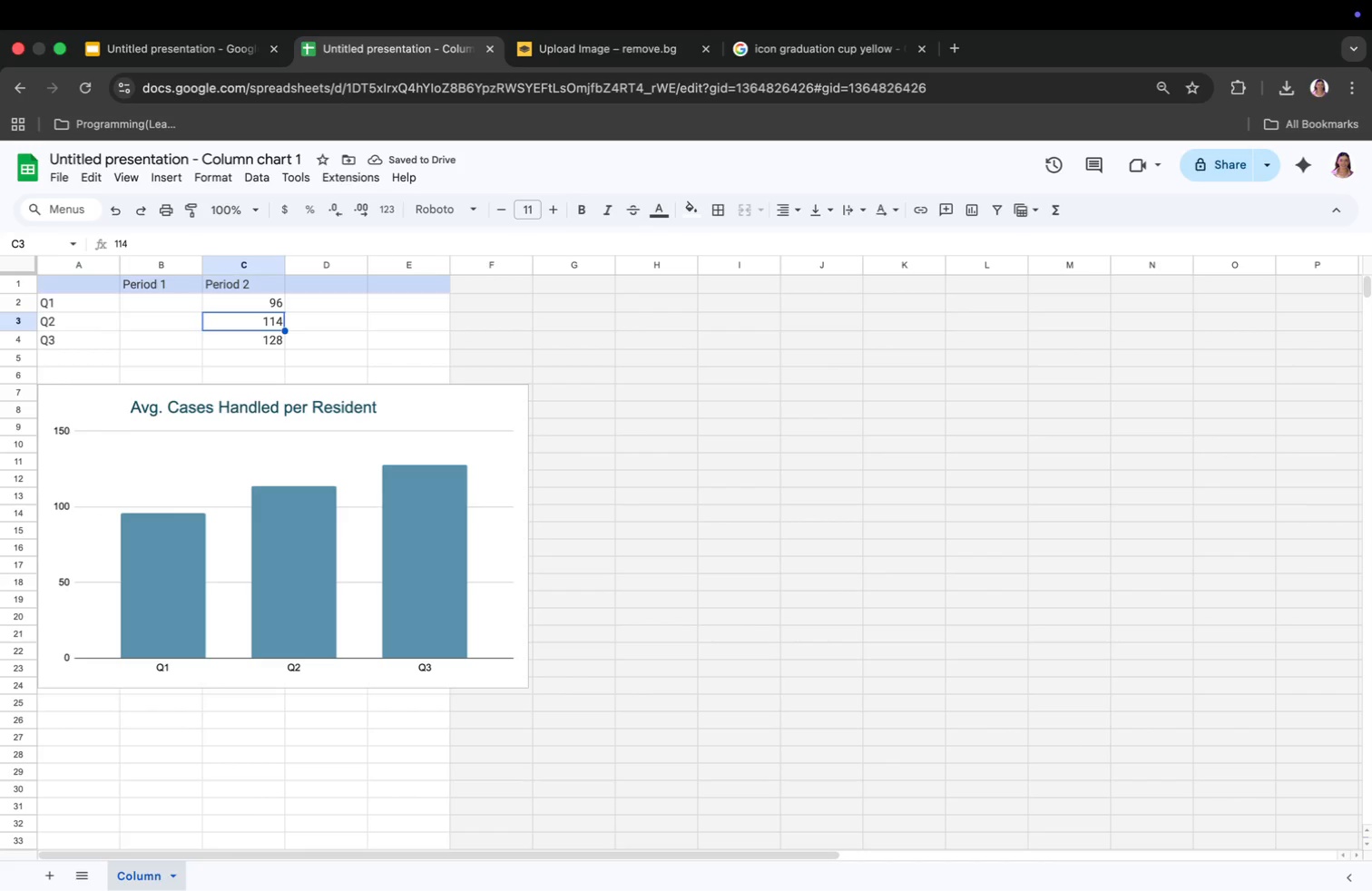 
left_click([61, 500])
 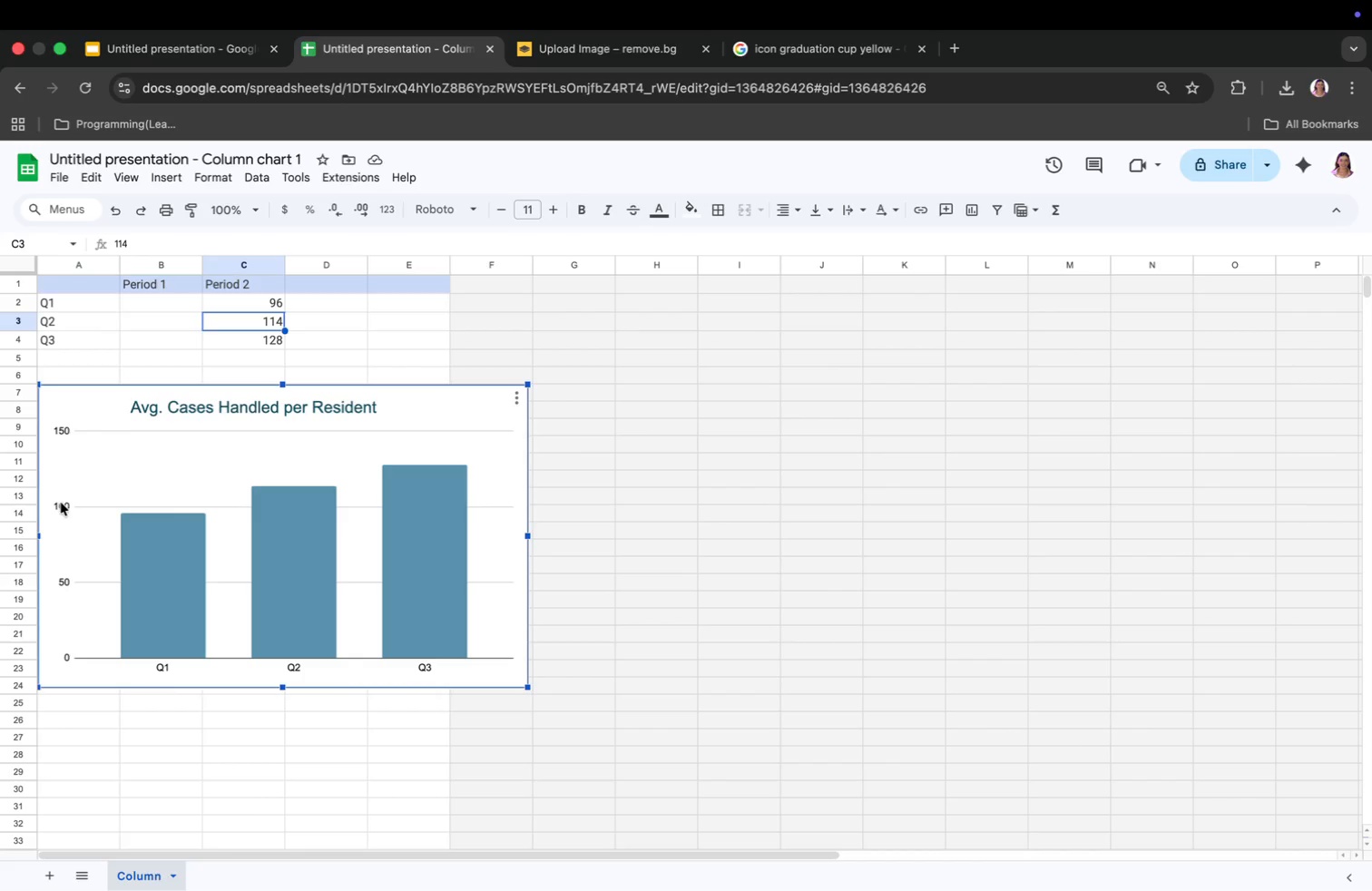 
double_click([61, 503])
 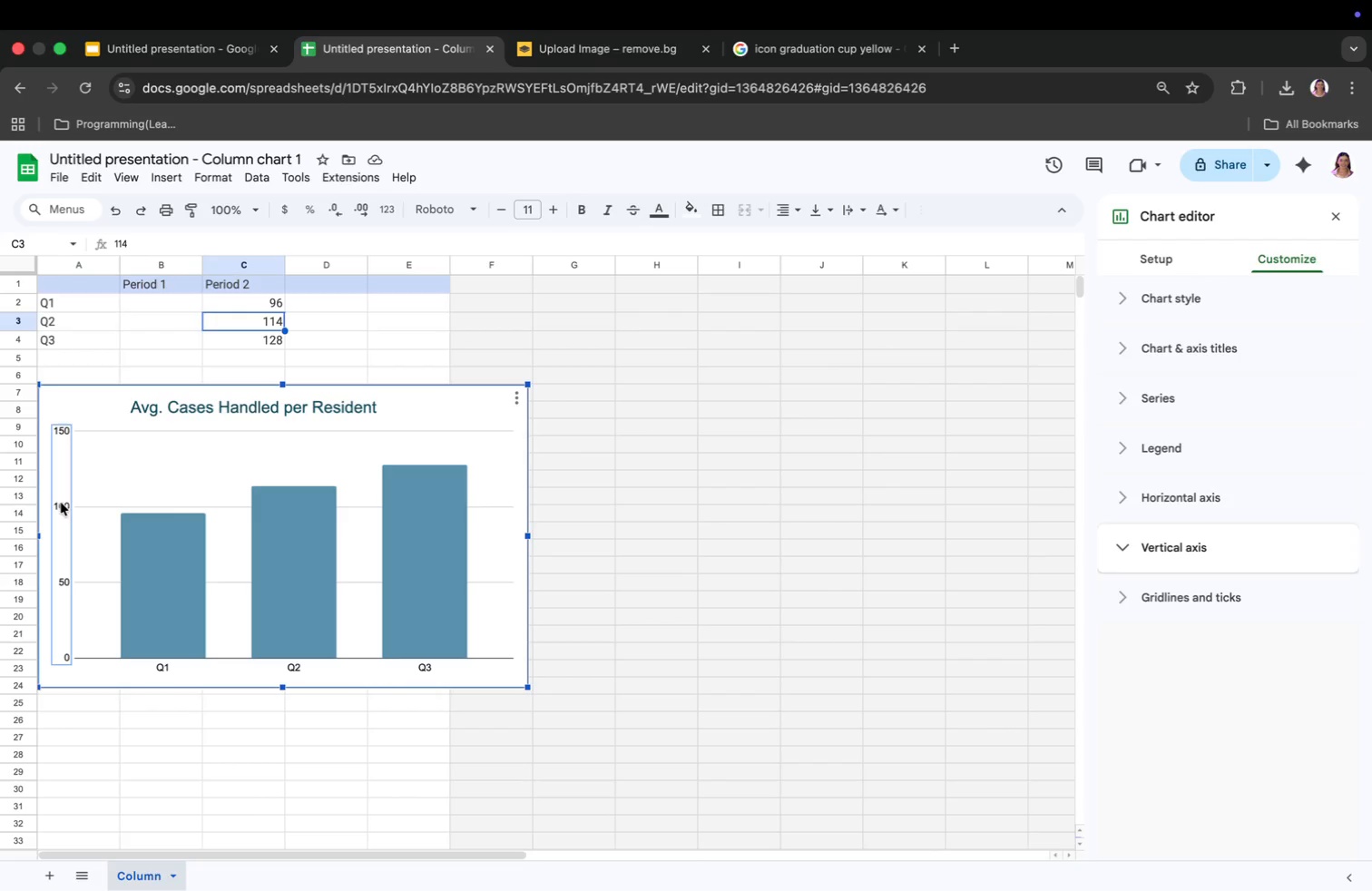 
triple_click([61, 503])
 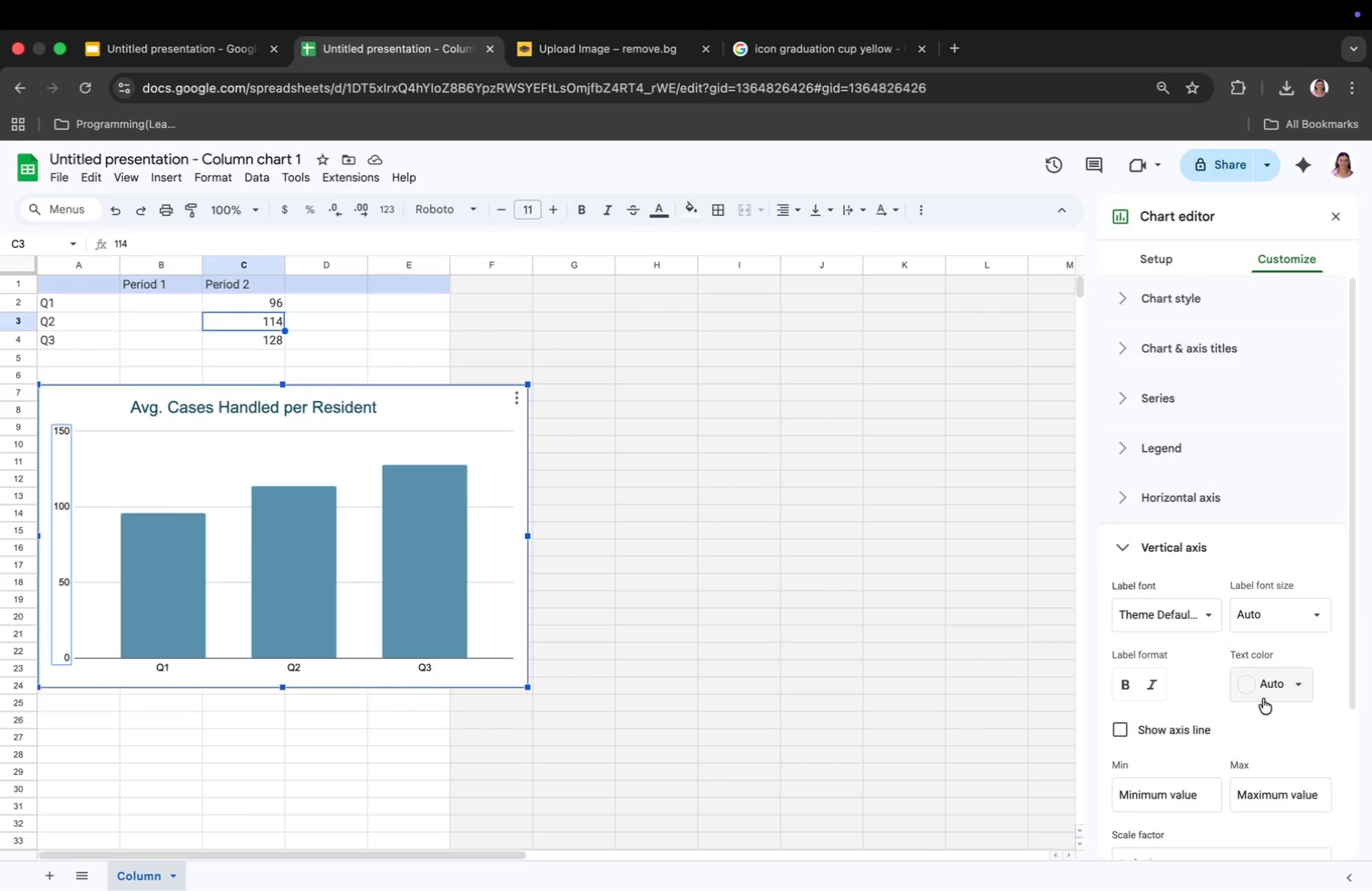 
left_click([1264, 693])
 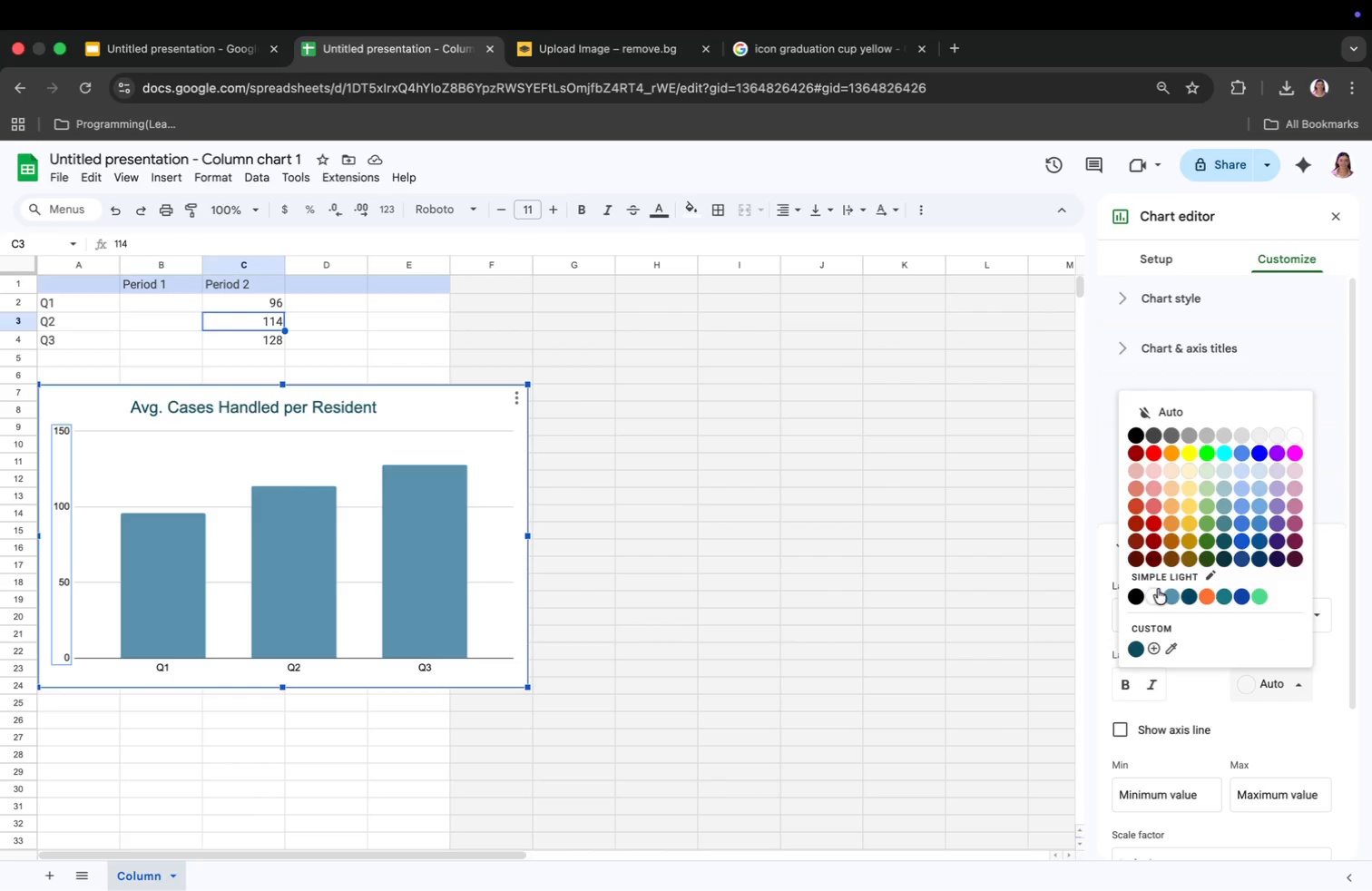 
left_click([1153, 591])
 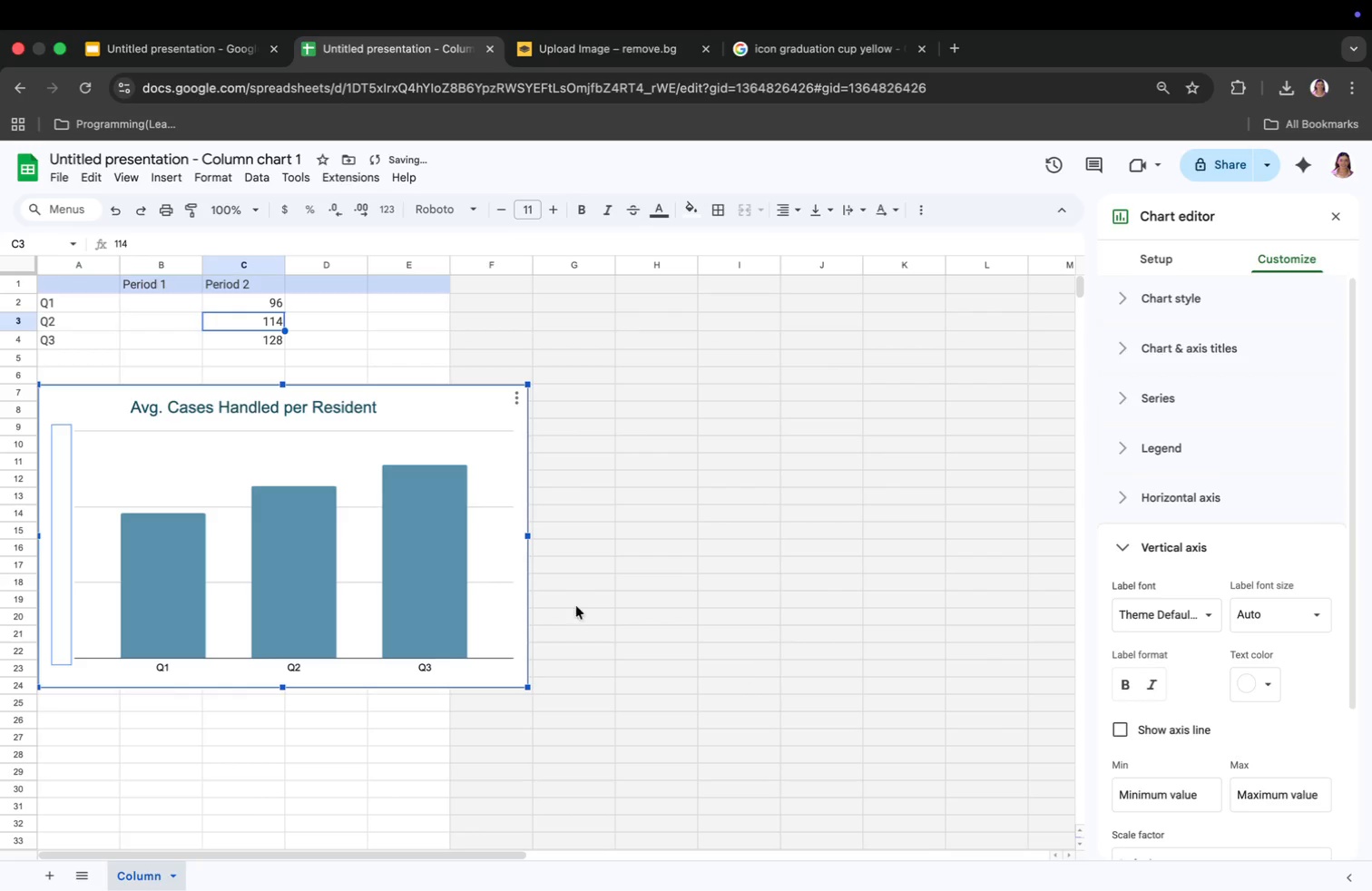 
left_click([436, 564])
 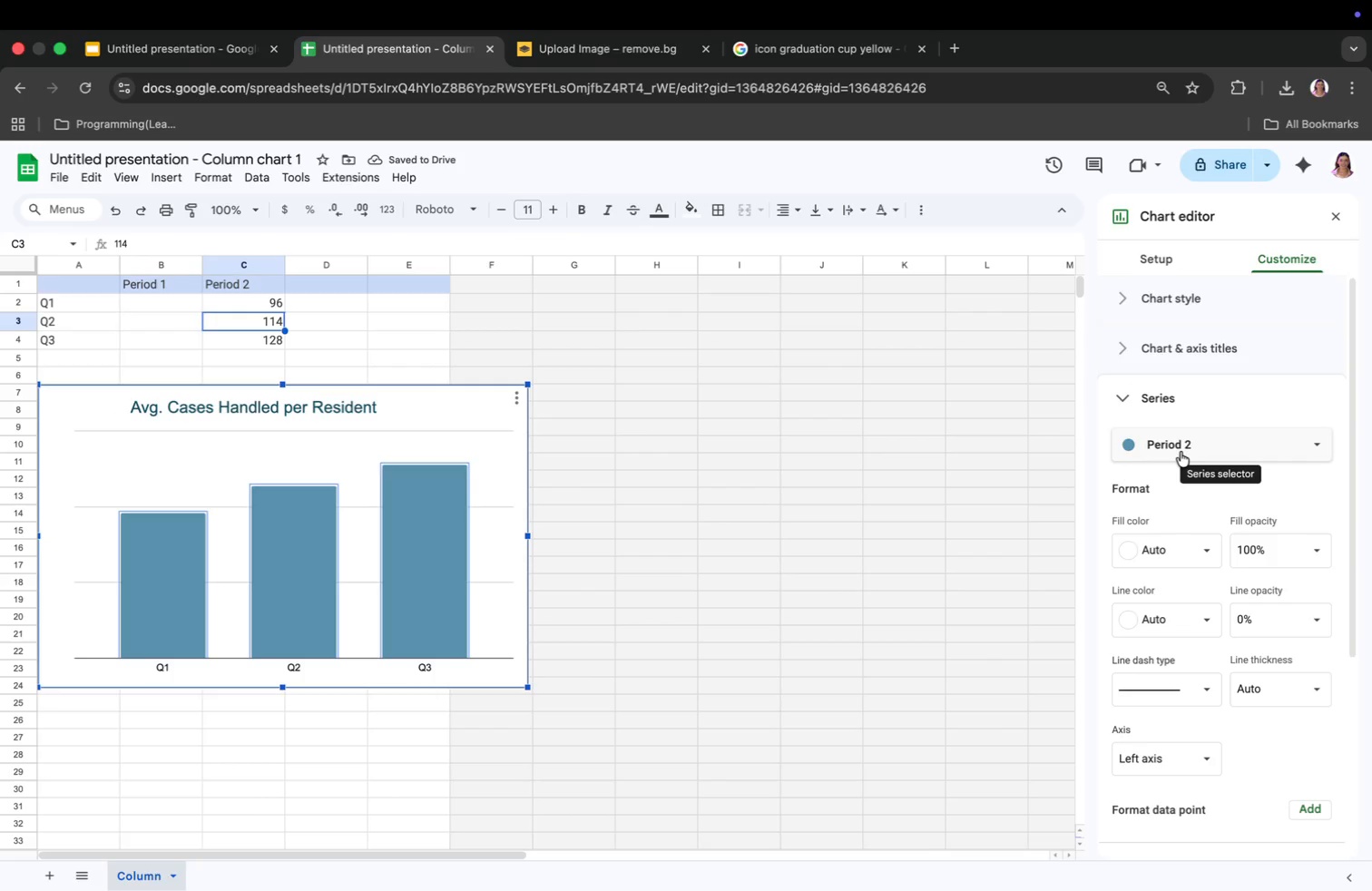 
left_click([1181, 452])
 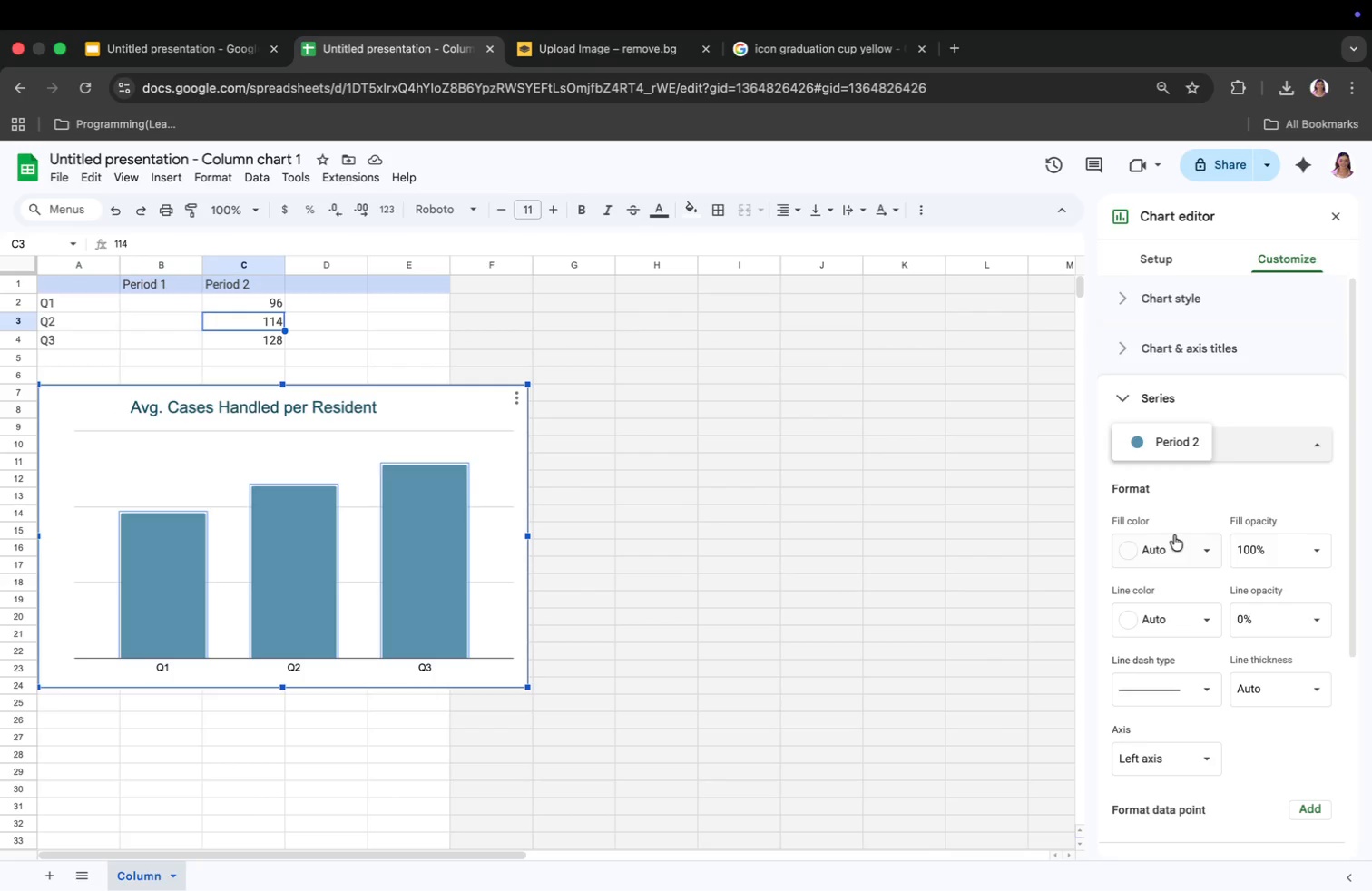 
left_click([1169, 553])
 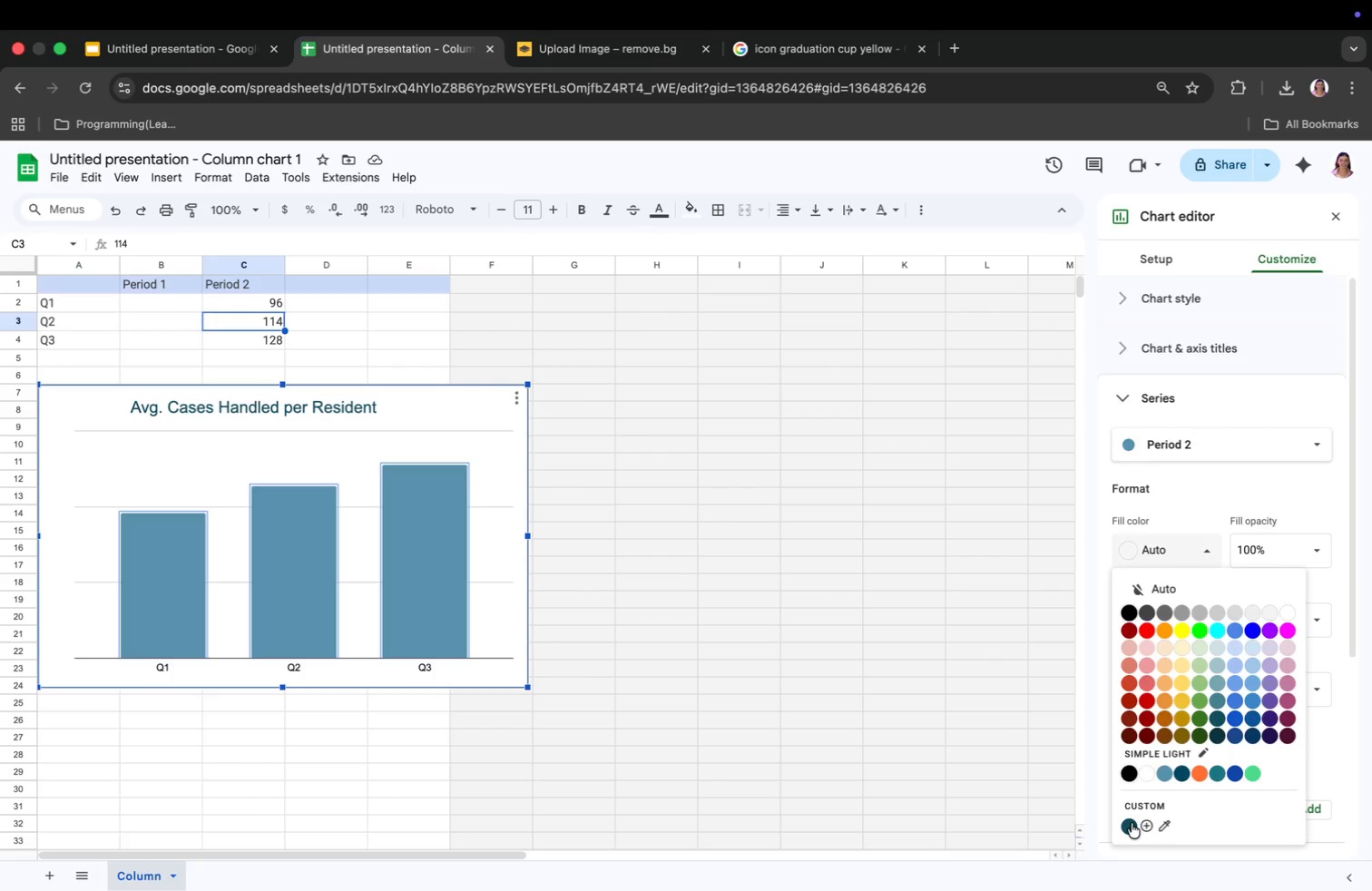 
left_click([1132, 823])
 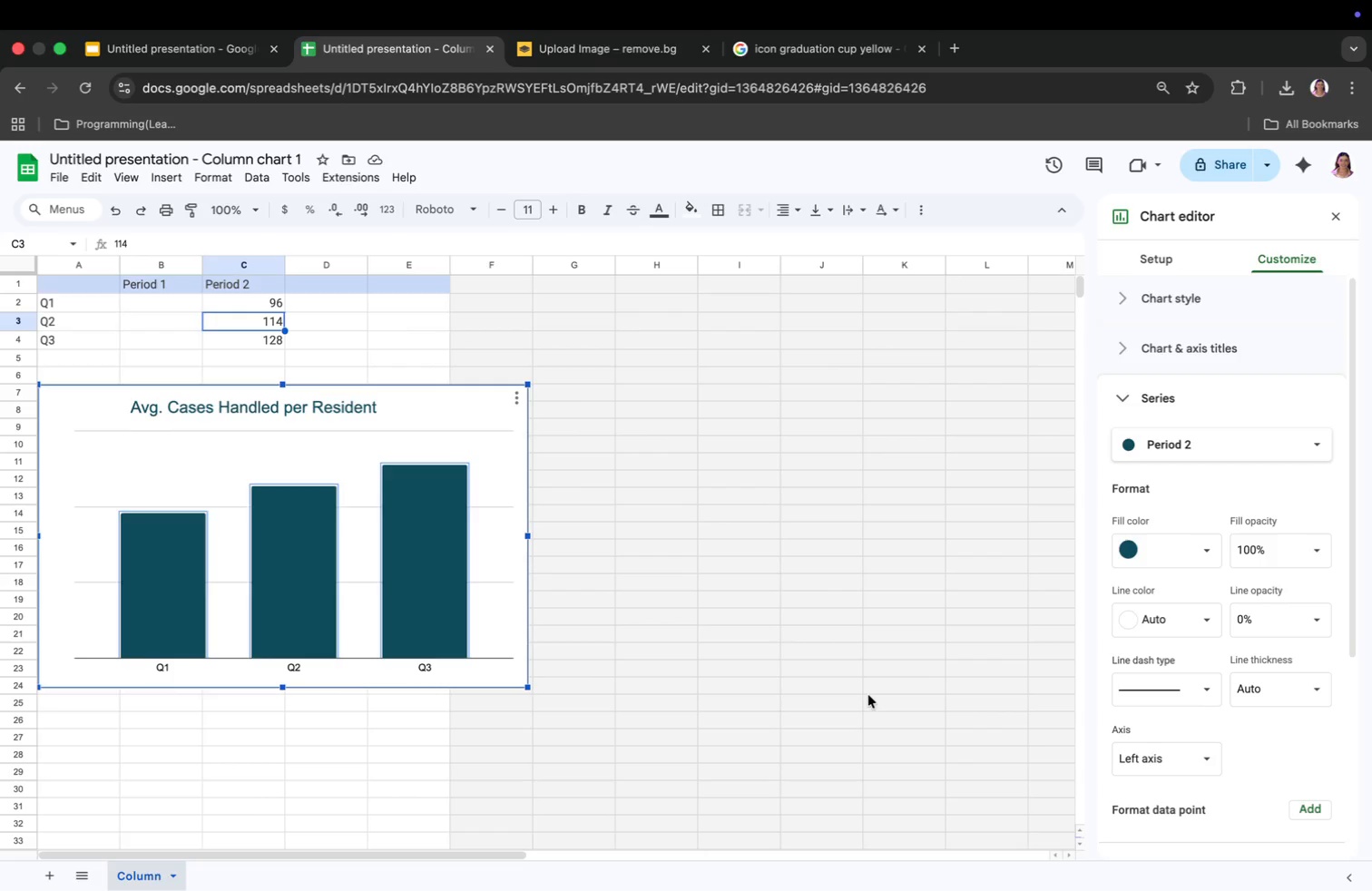 
wait(7.34)
 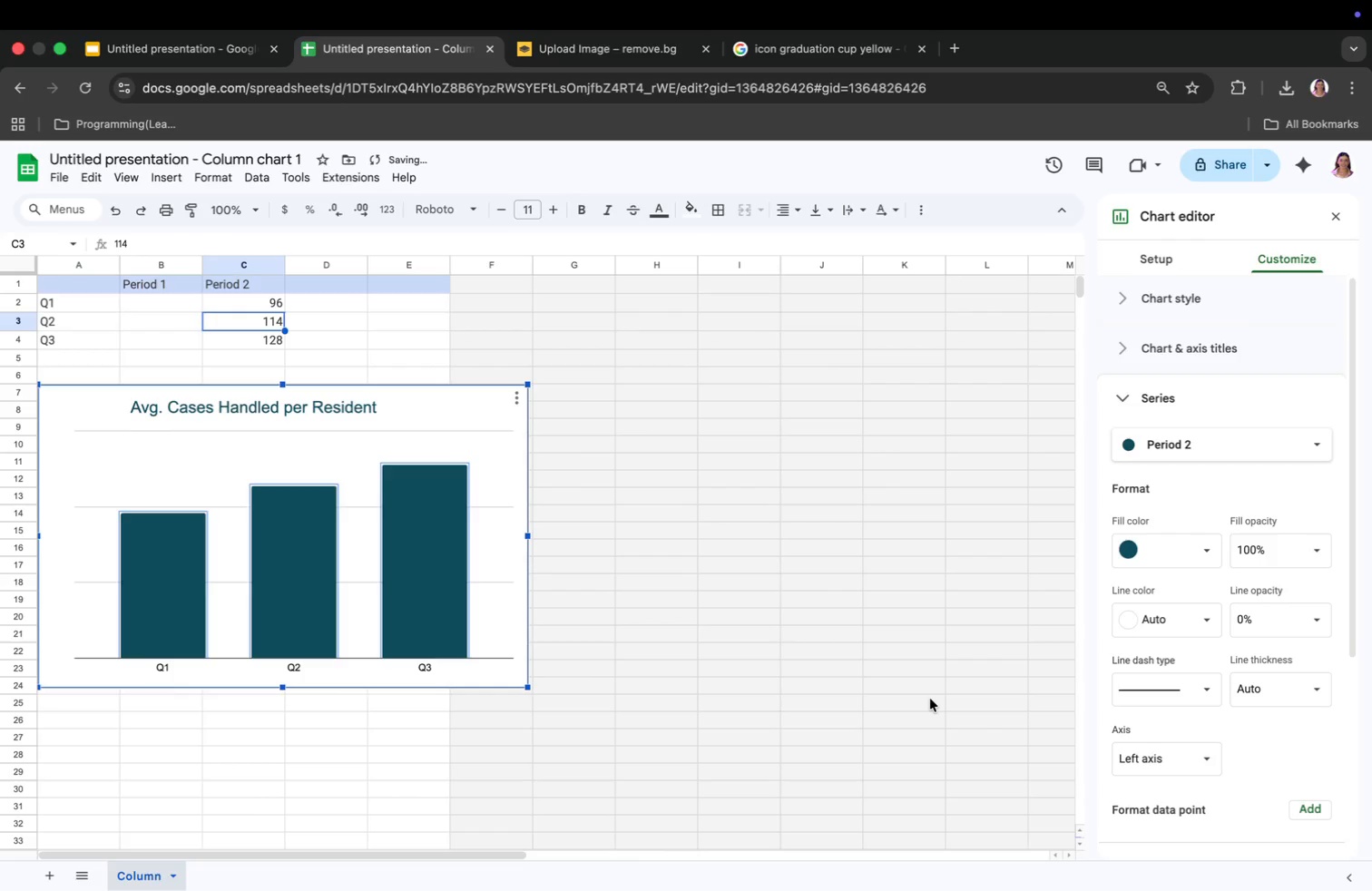 
left_click([214, 51])
 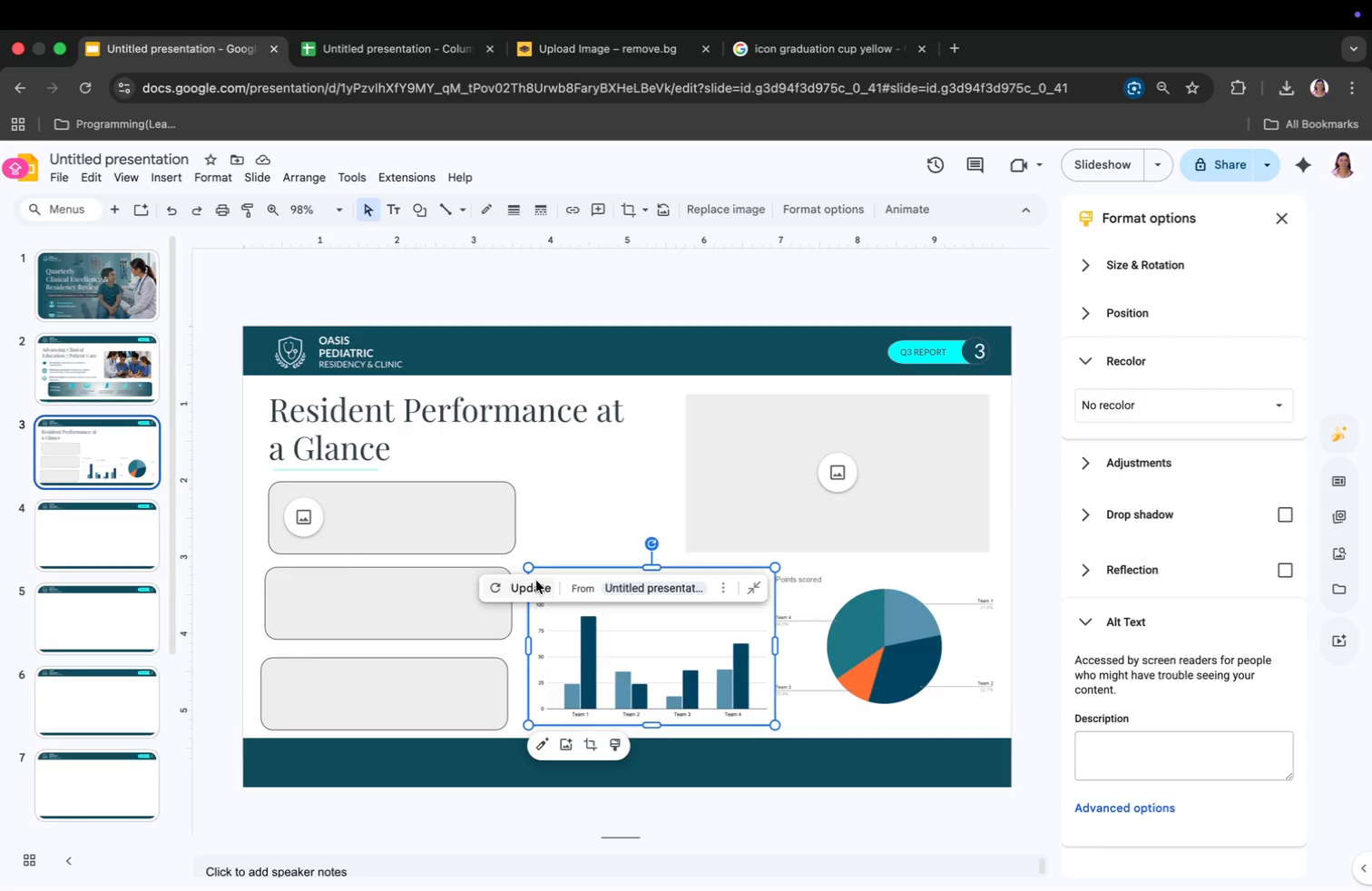 
left_click([534, 584])
 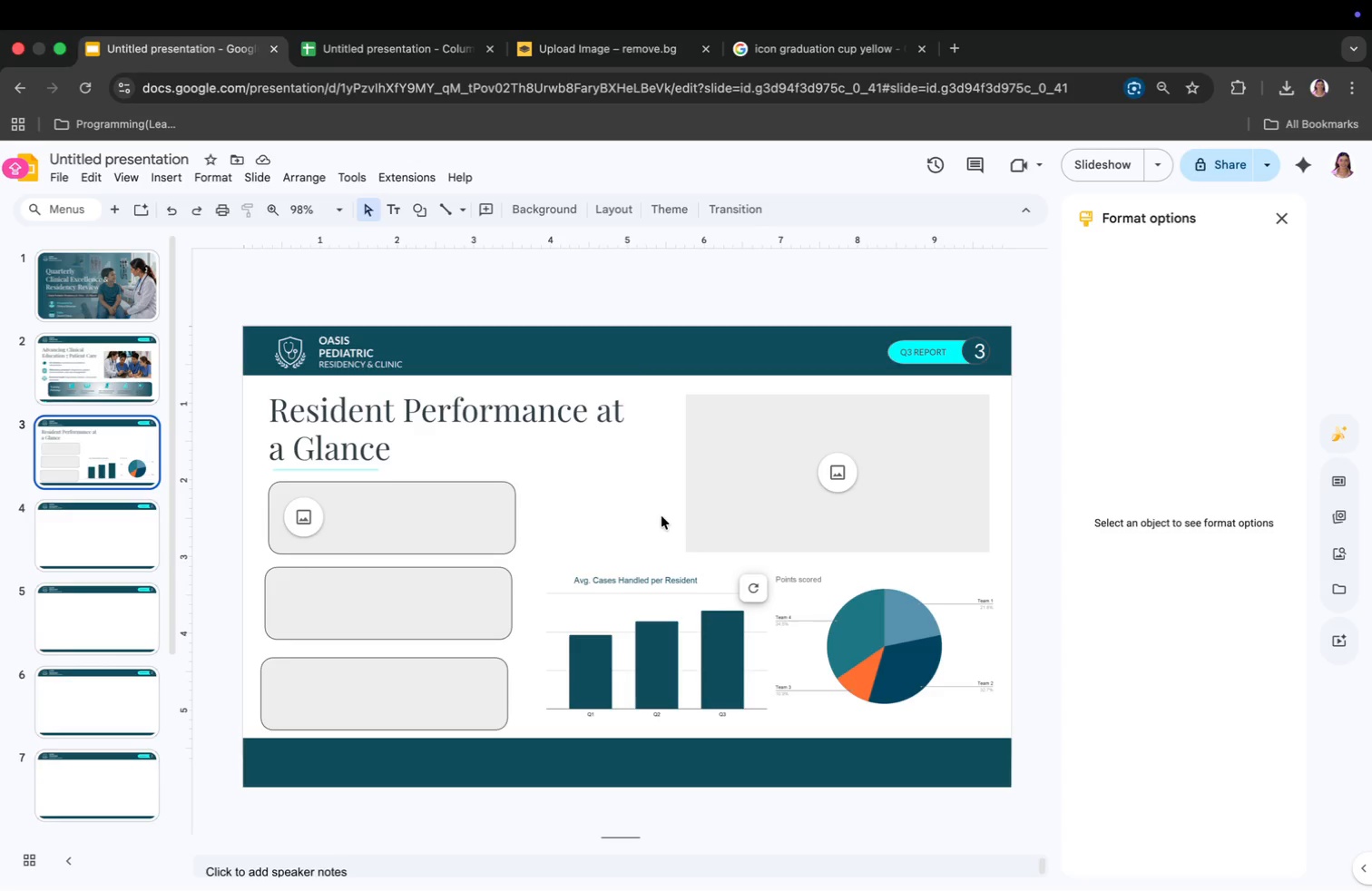 
wait(12.52)
 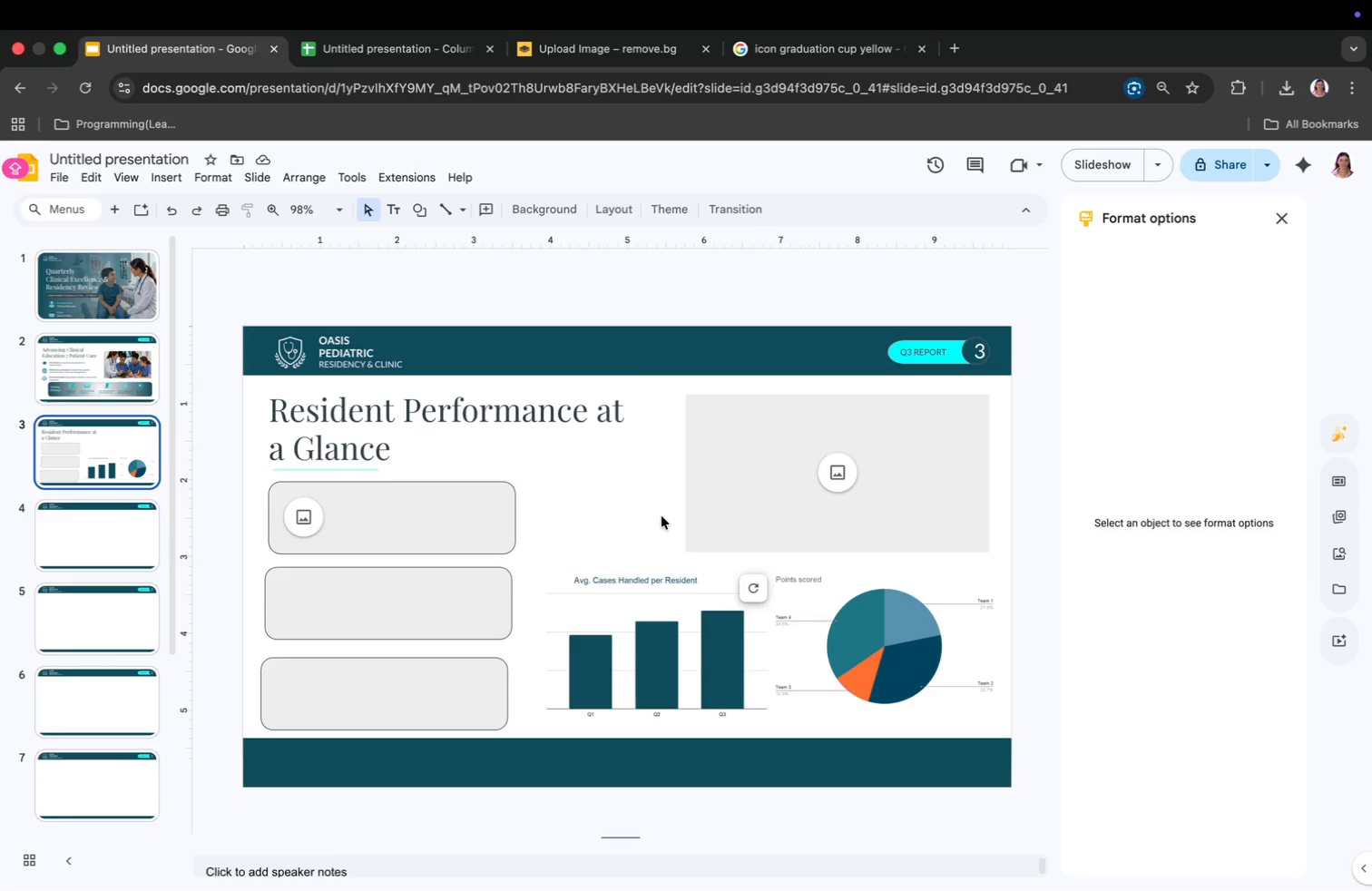 
key(Meta+CommandLeft)
 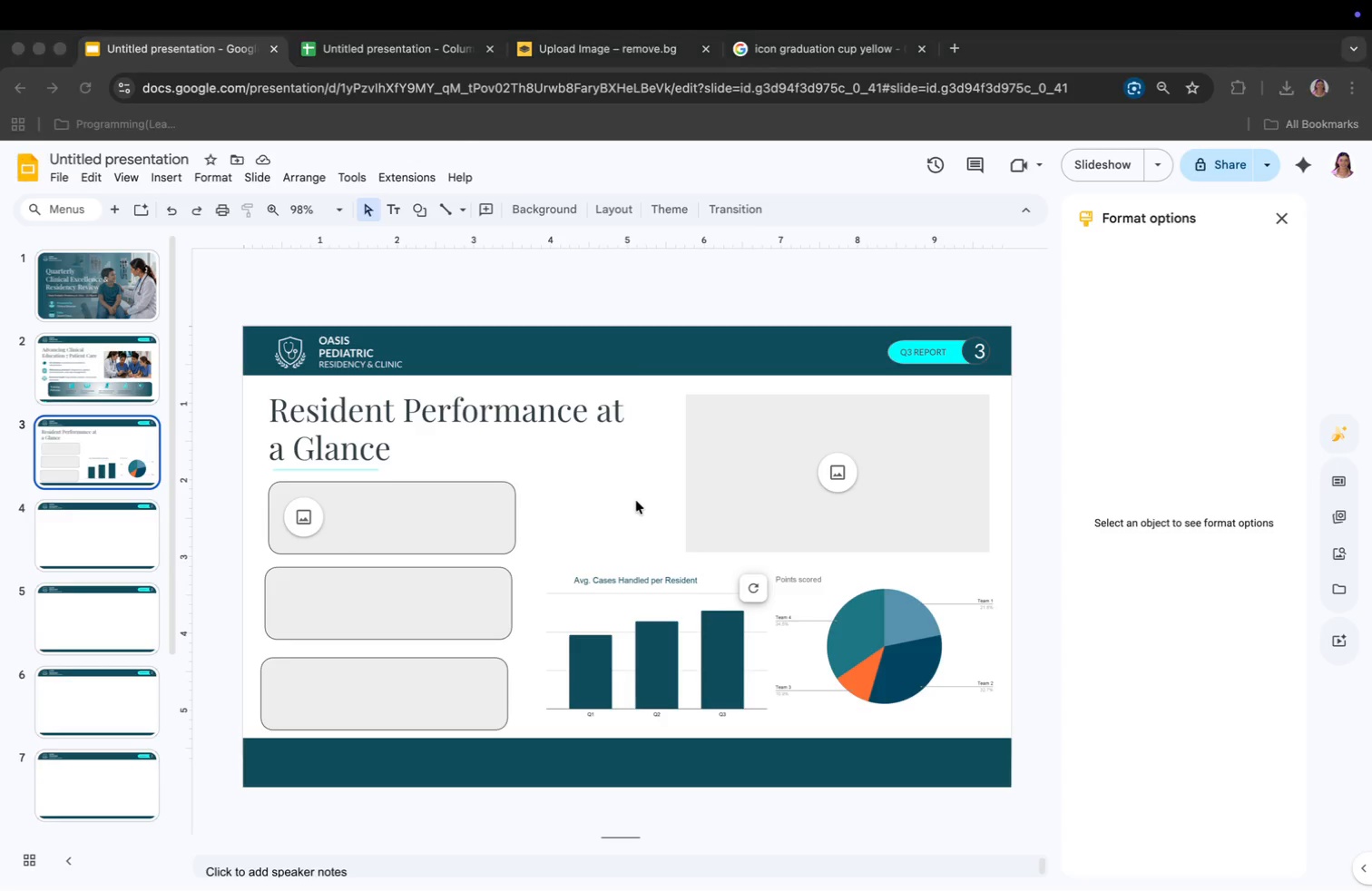 
key(Meta+Tab)